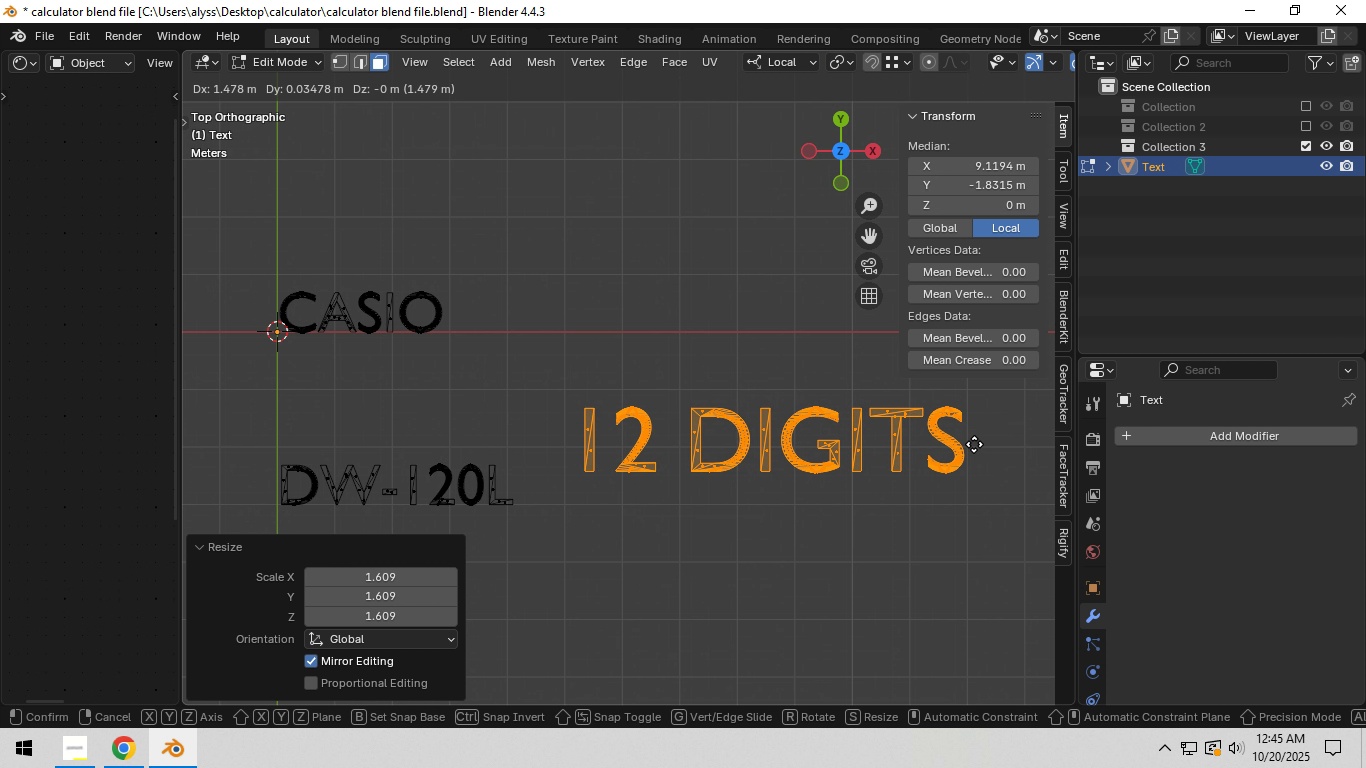 
left_click([977, 443])
 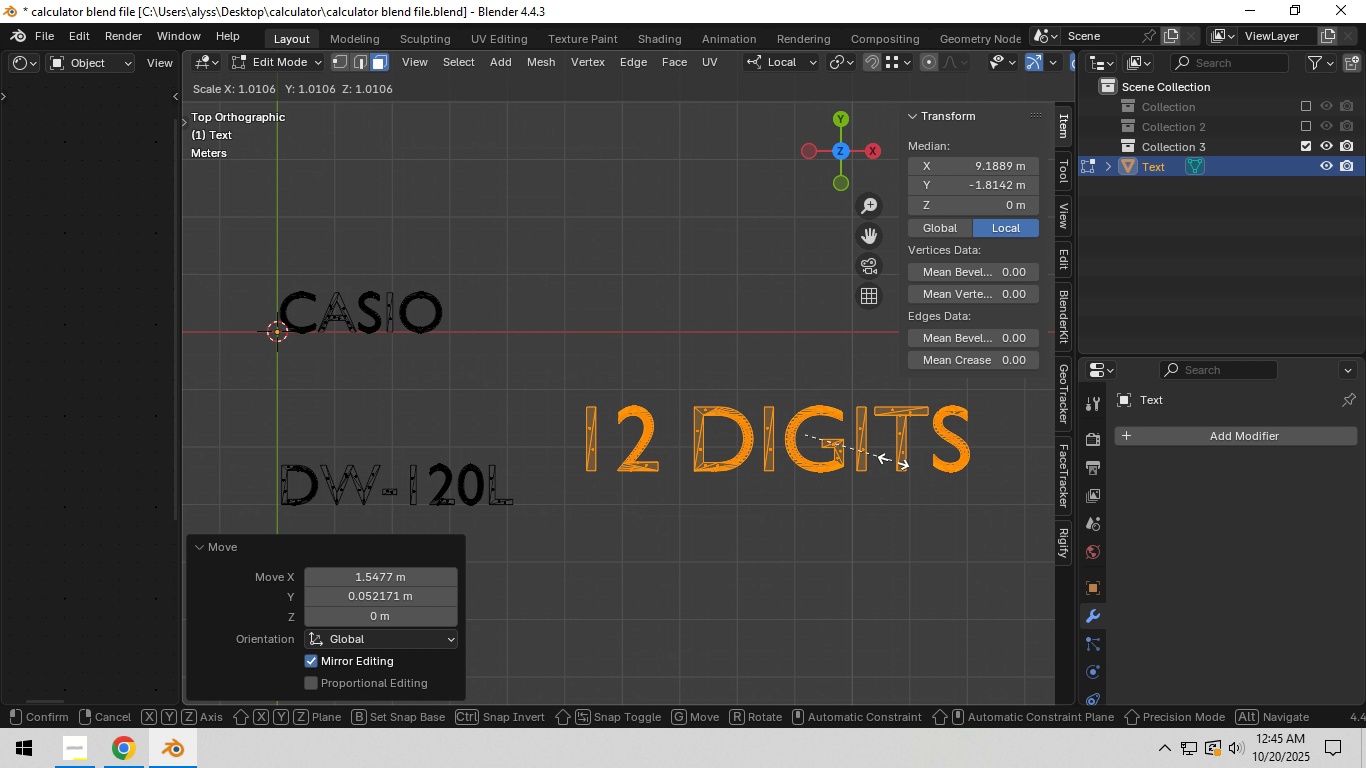 
key(S)
 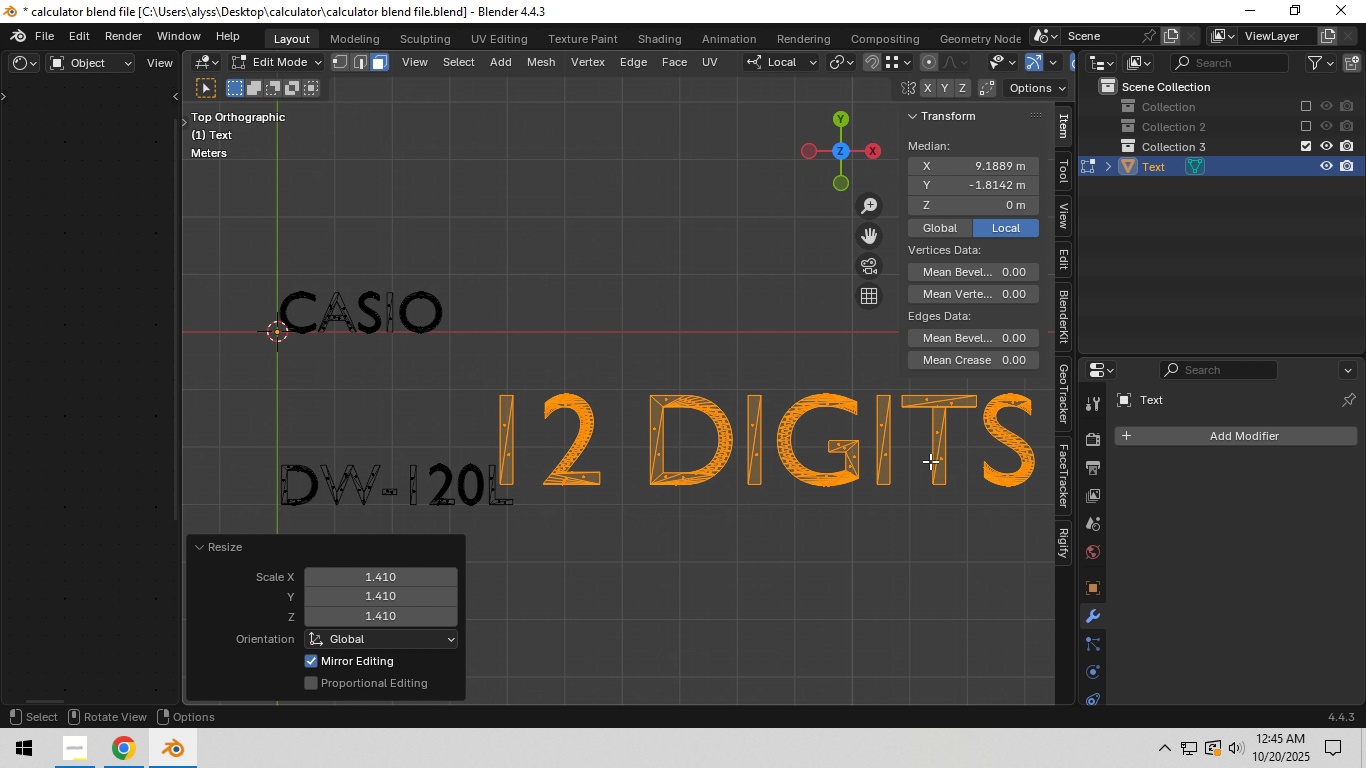 
left_click([930, 461])
 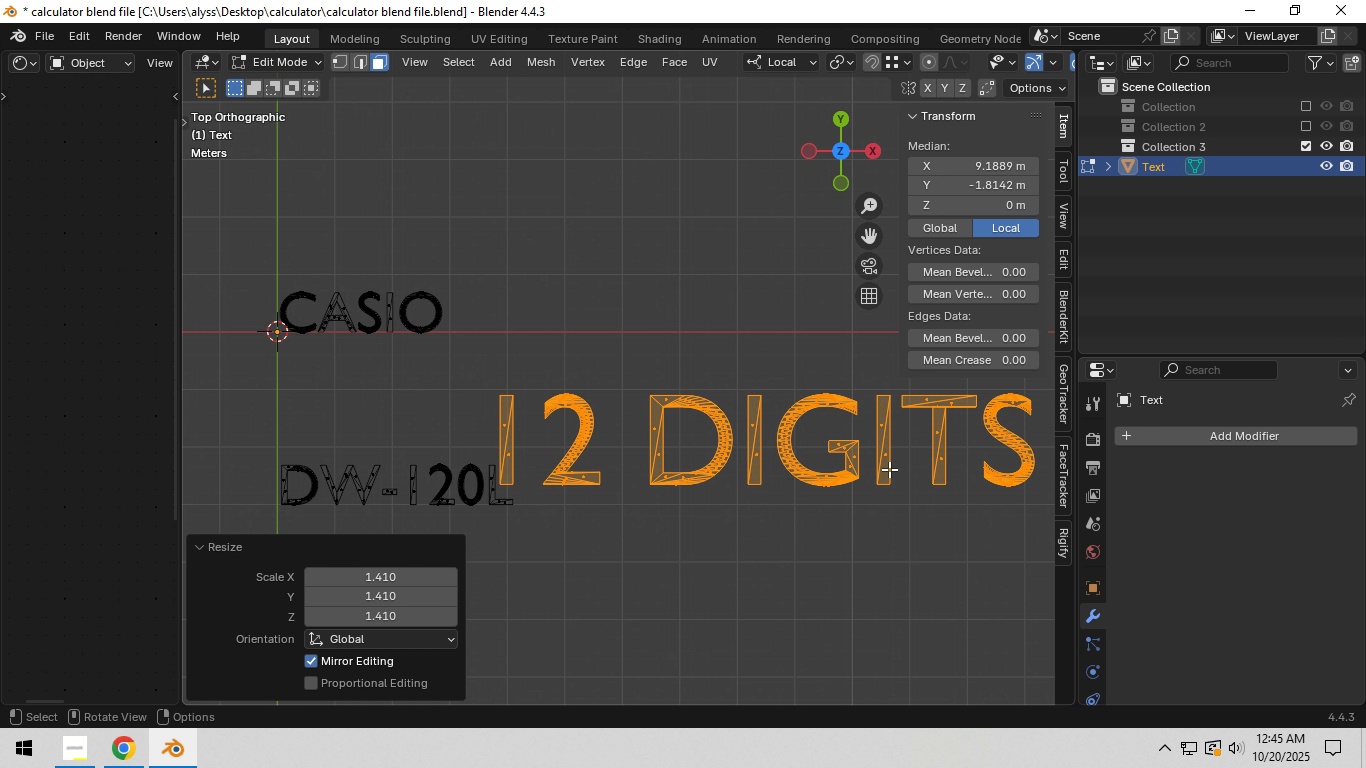 
key(G)
 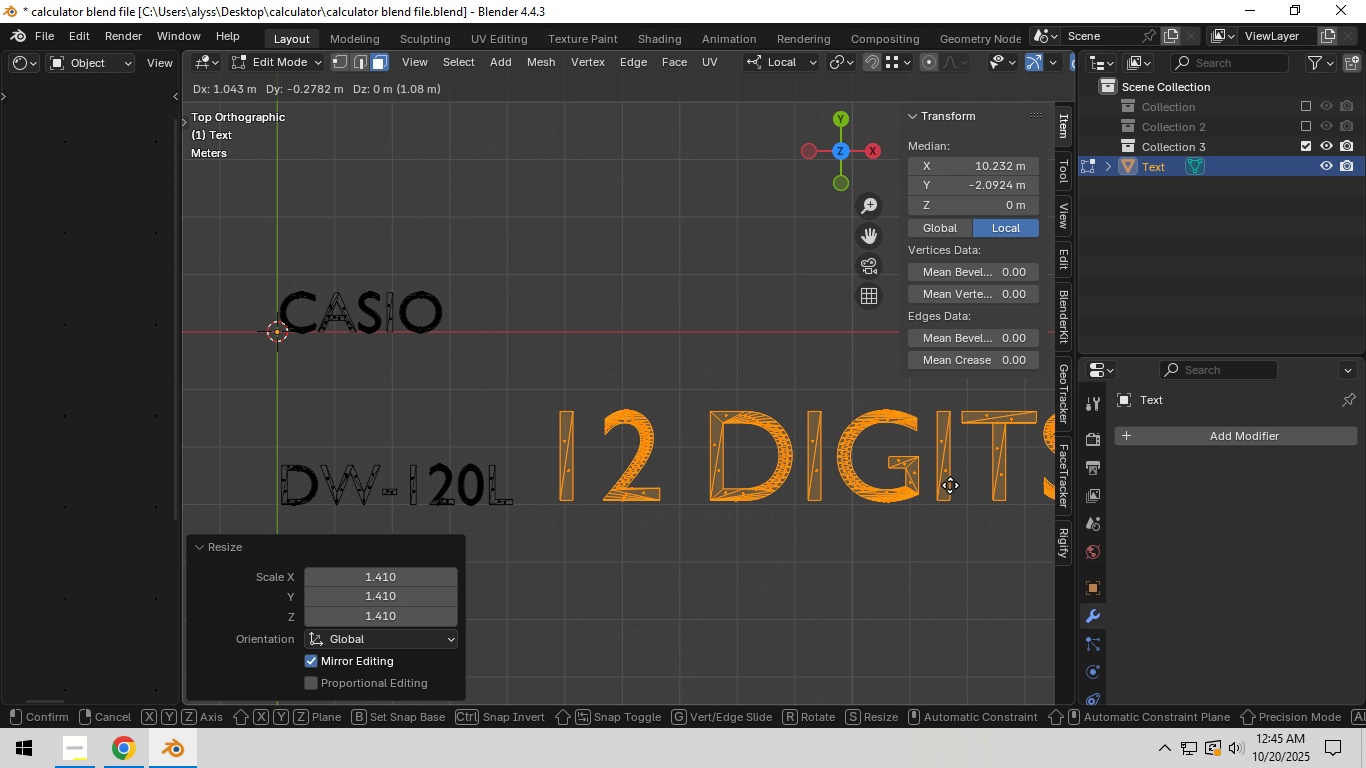 
left_click([956, 492])
 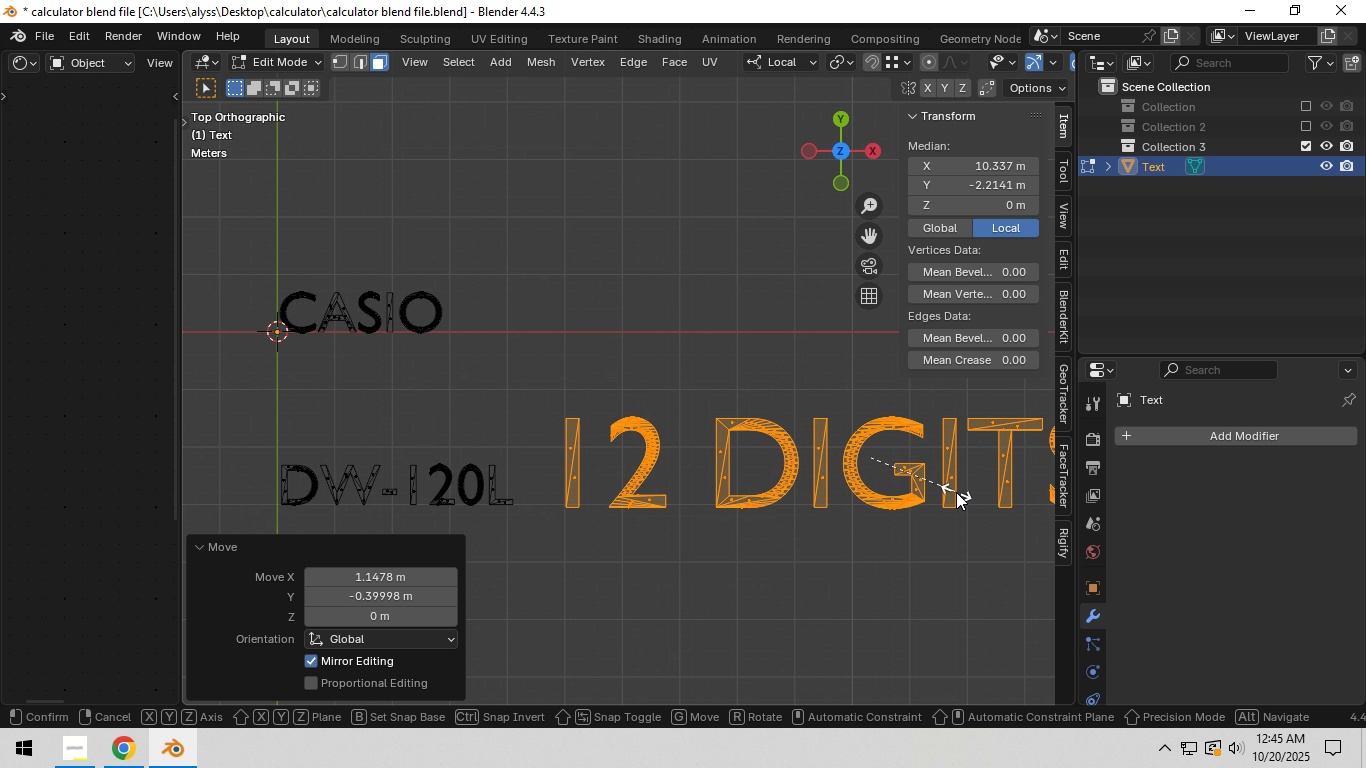 
key(S)
 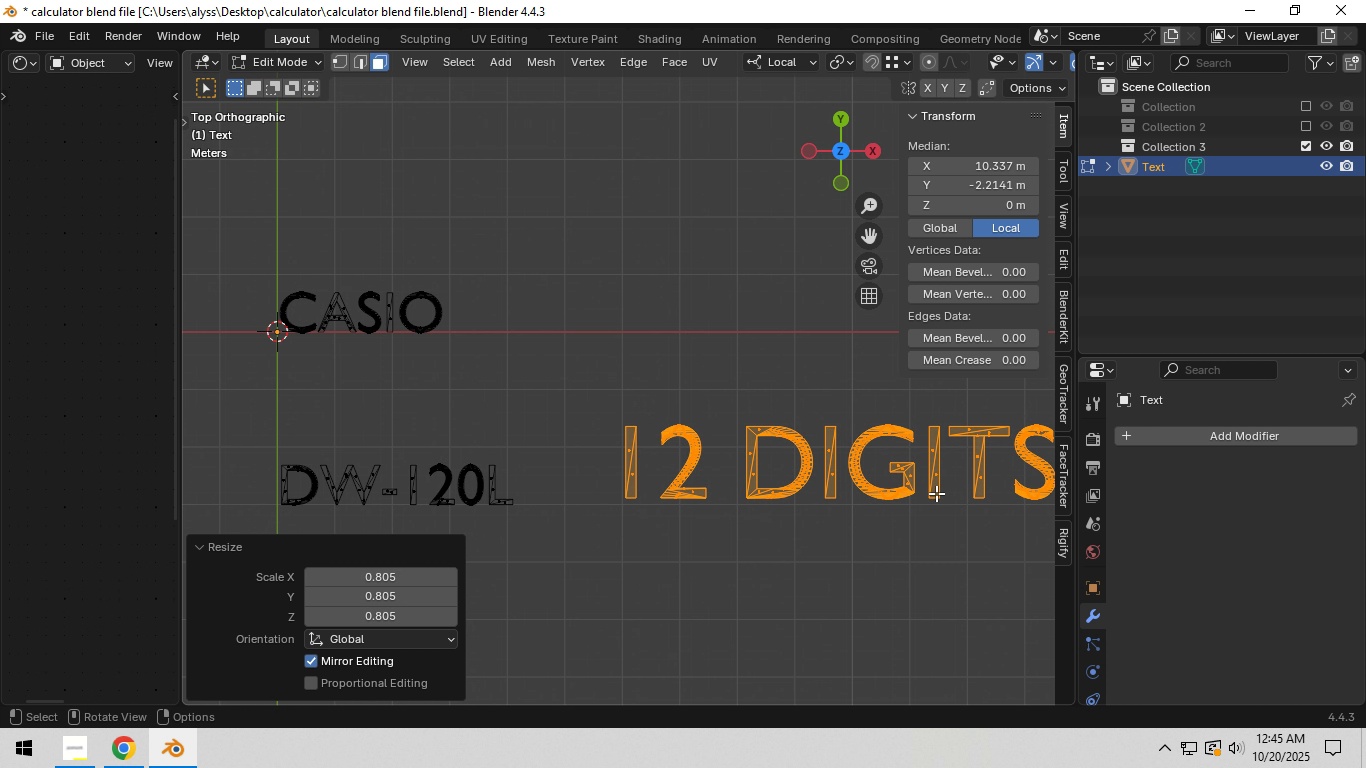 
left_click([936, 493])
 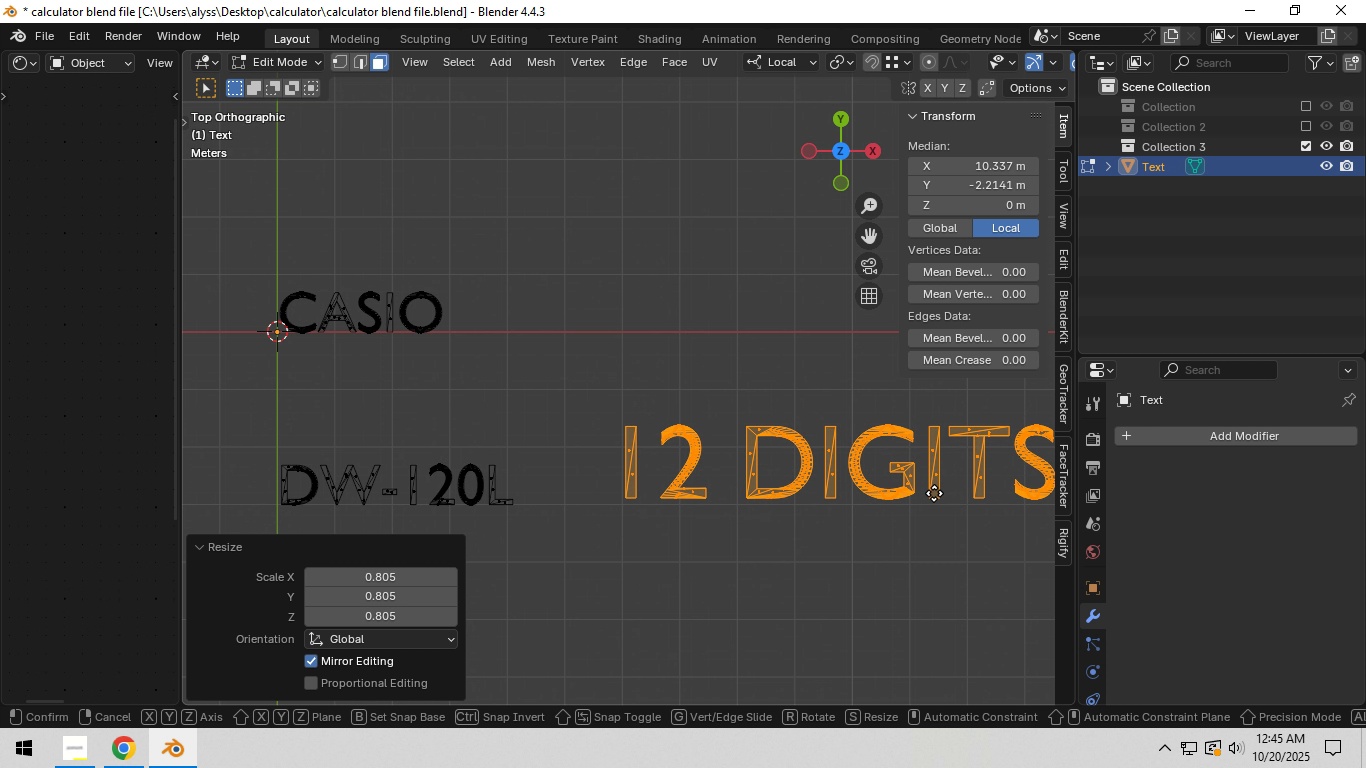 
key(G)
 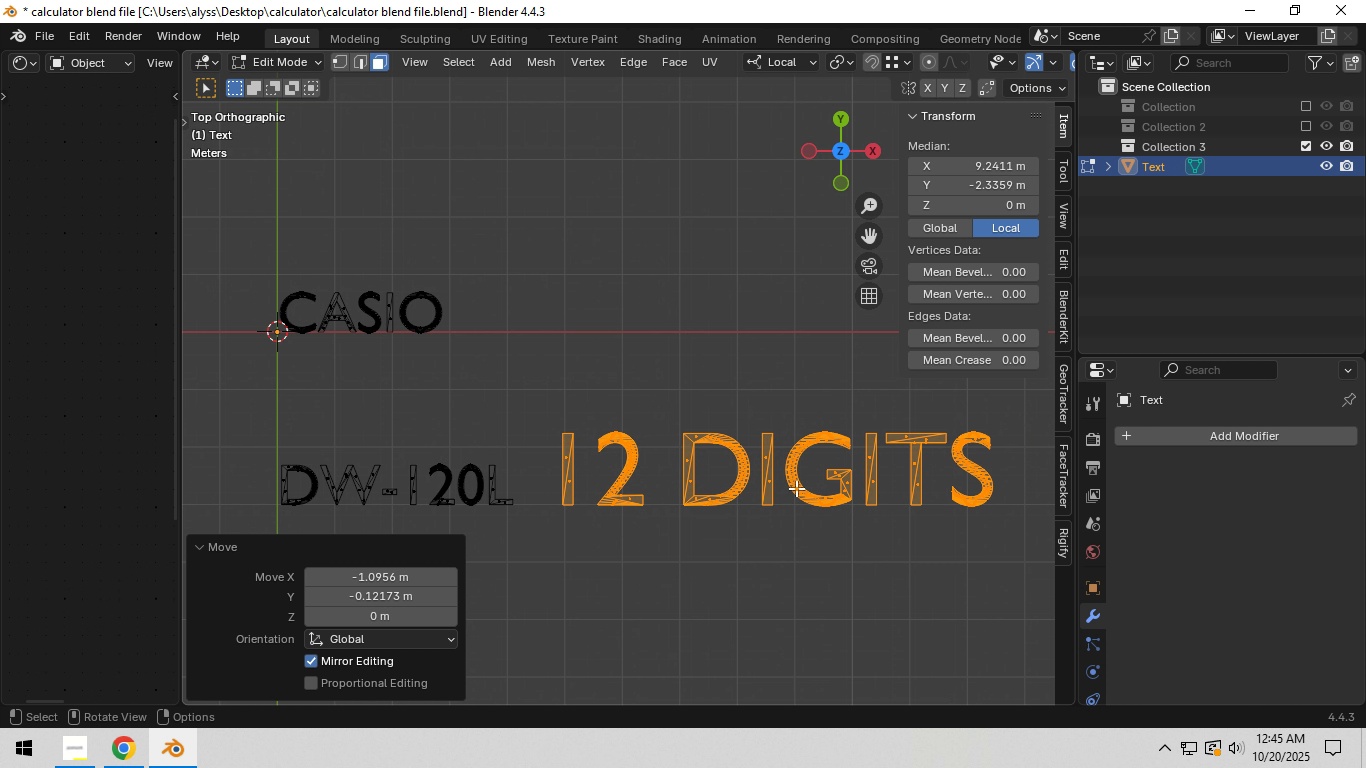 
left_click_drag(start_coordinate=[658, 408], to_coordinate=[1034, 546])
 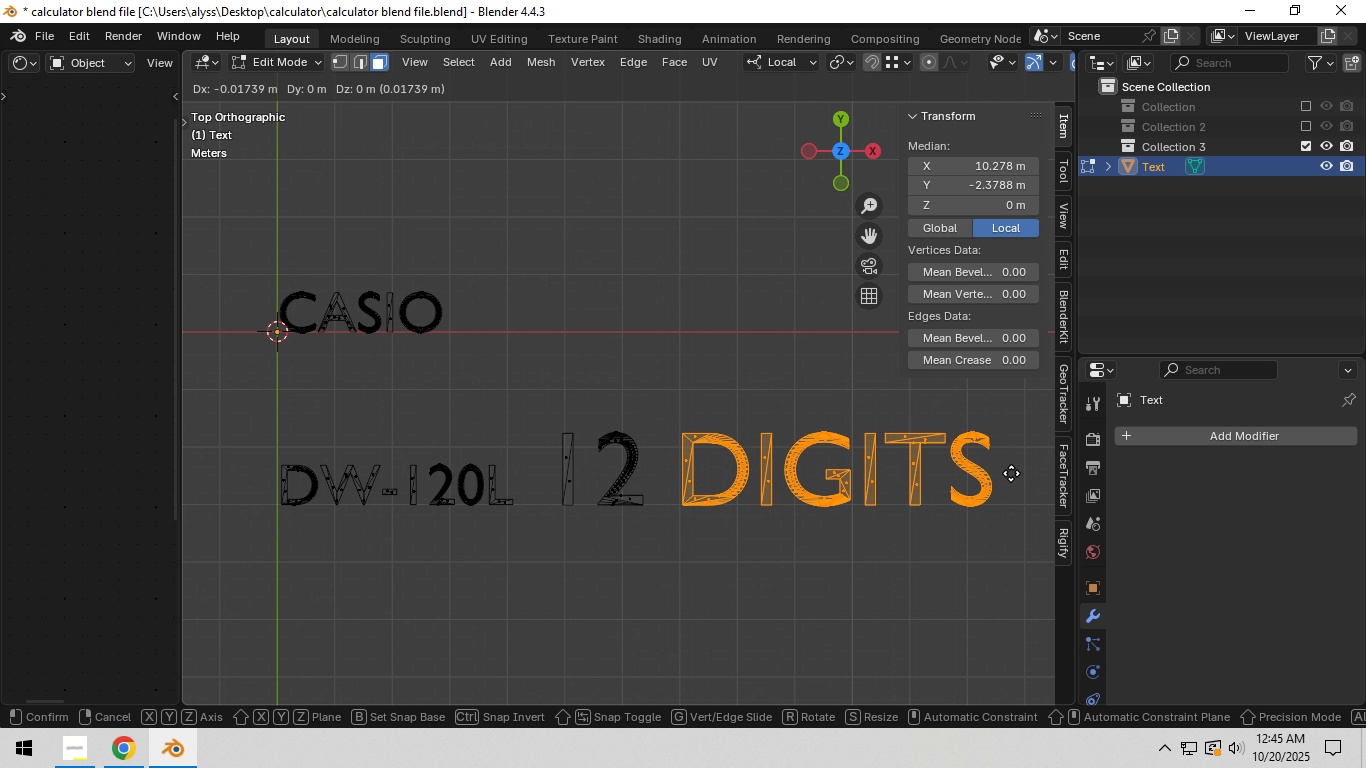 
key(G)
 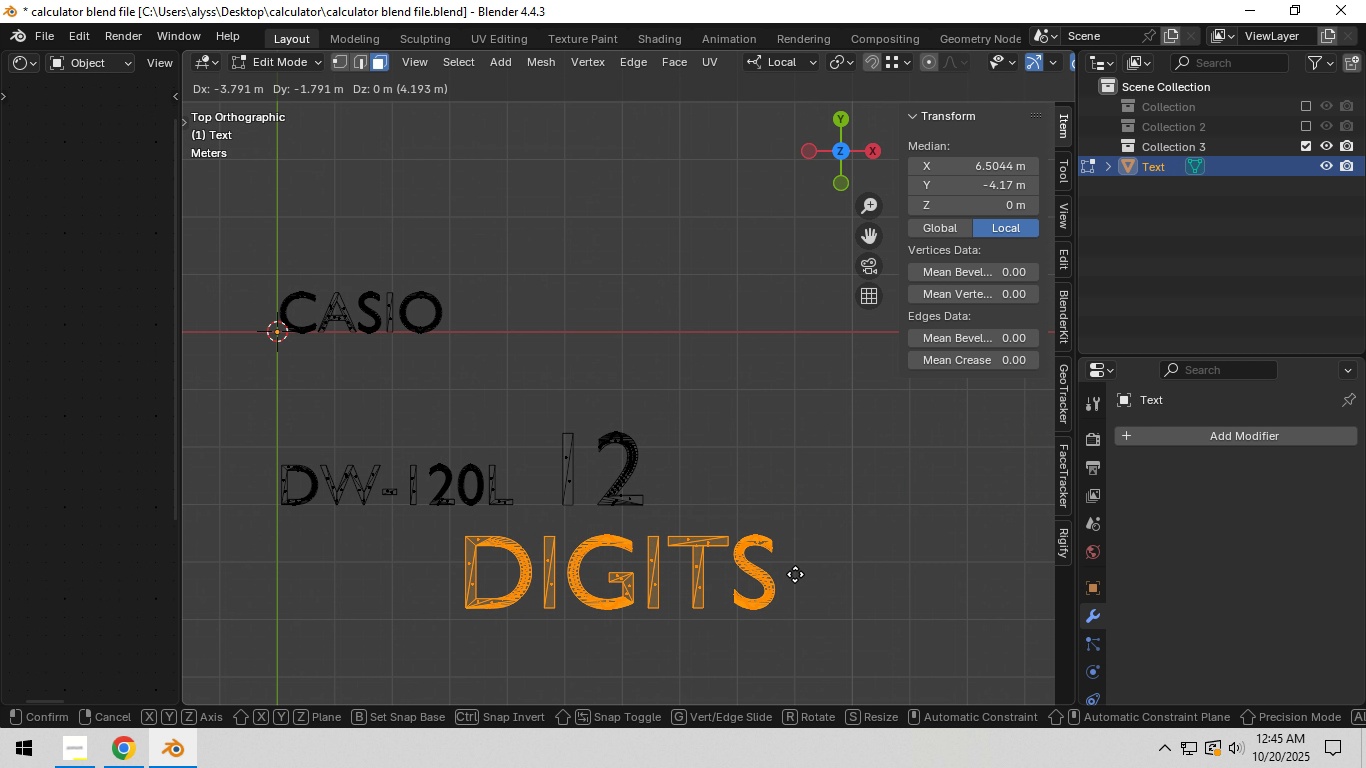 
left_click([790, 574])
 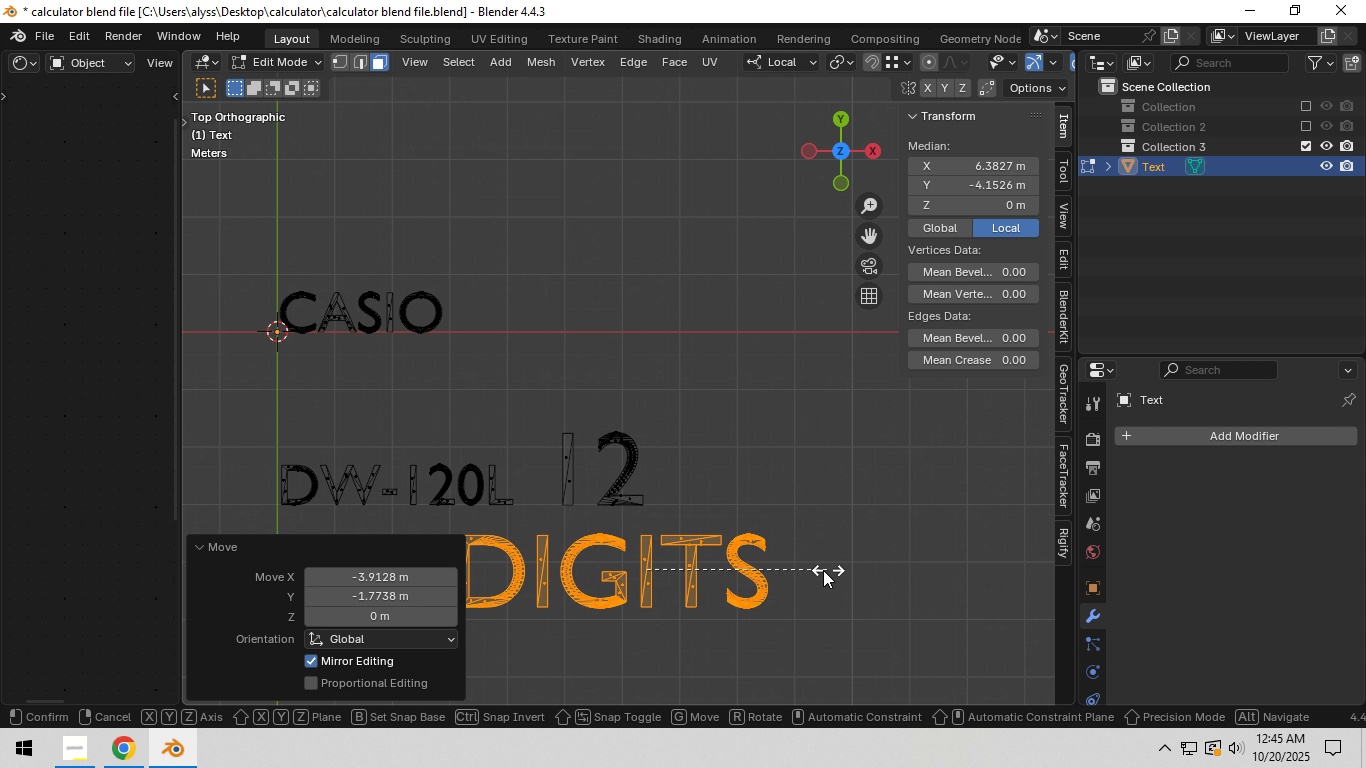 
key(S)
 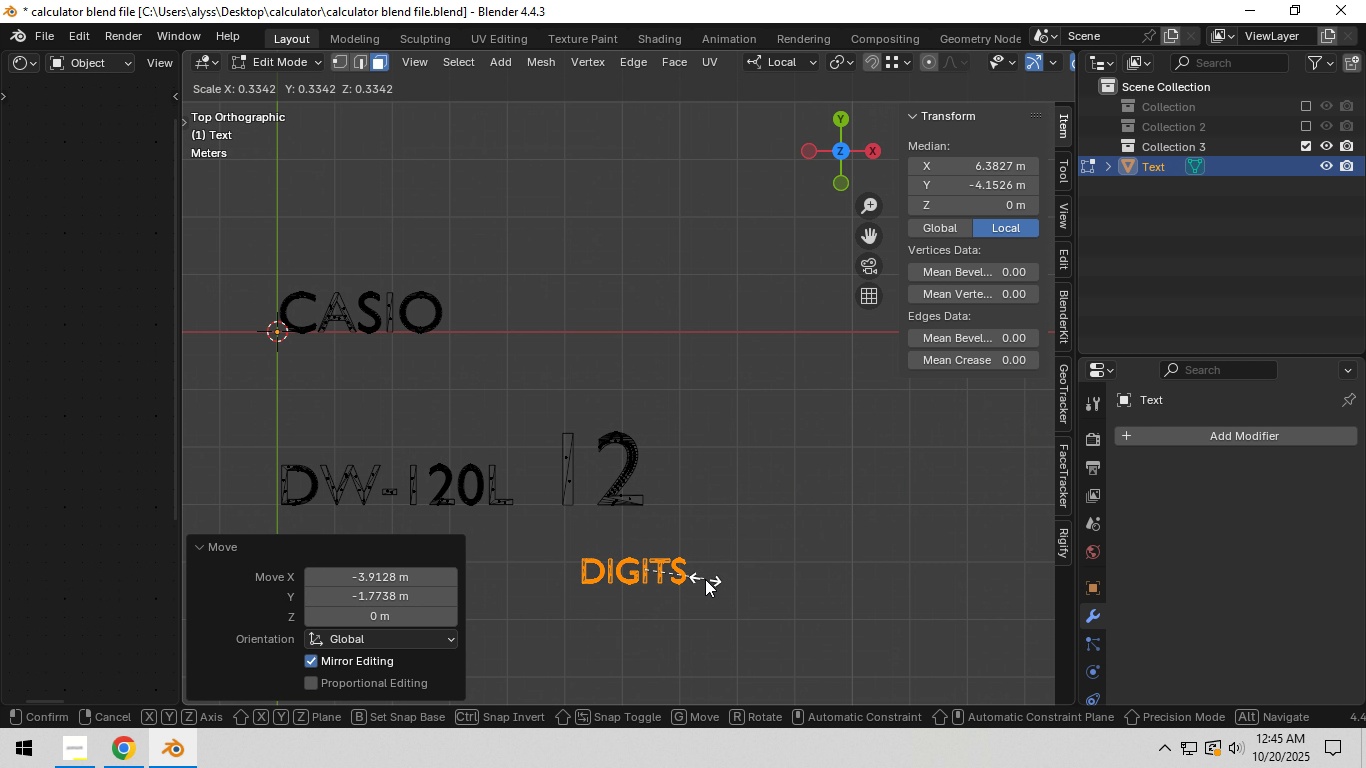 
left_click([705, 579])
 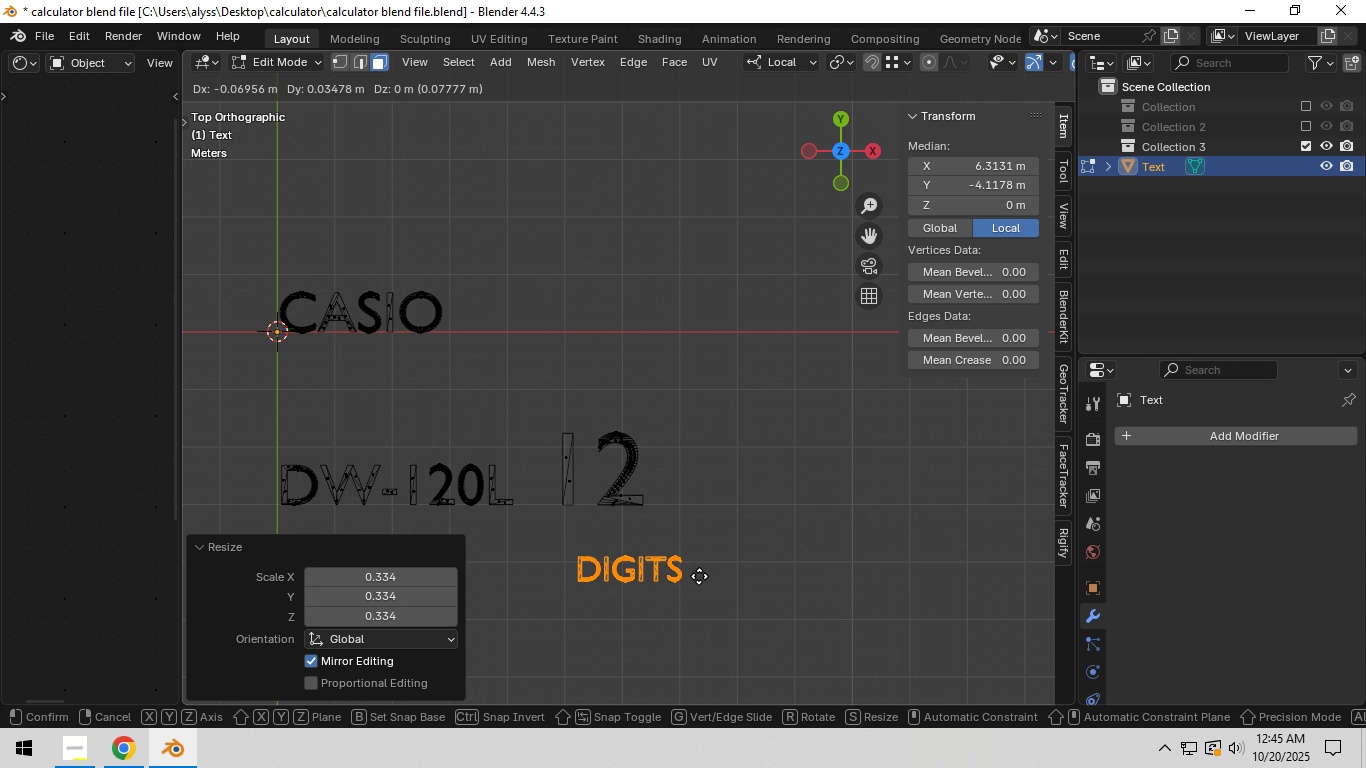 
key(G)
 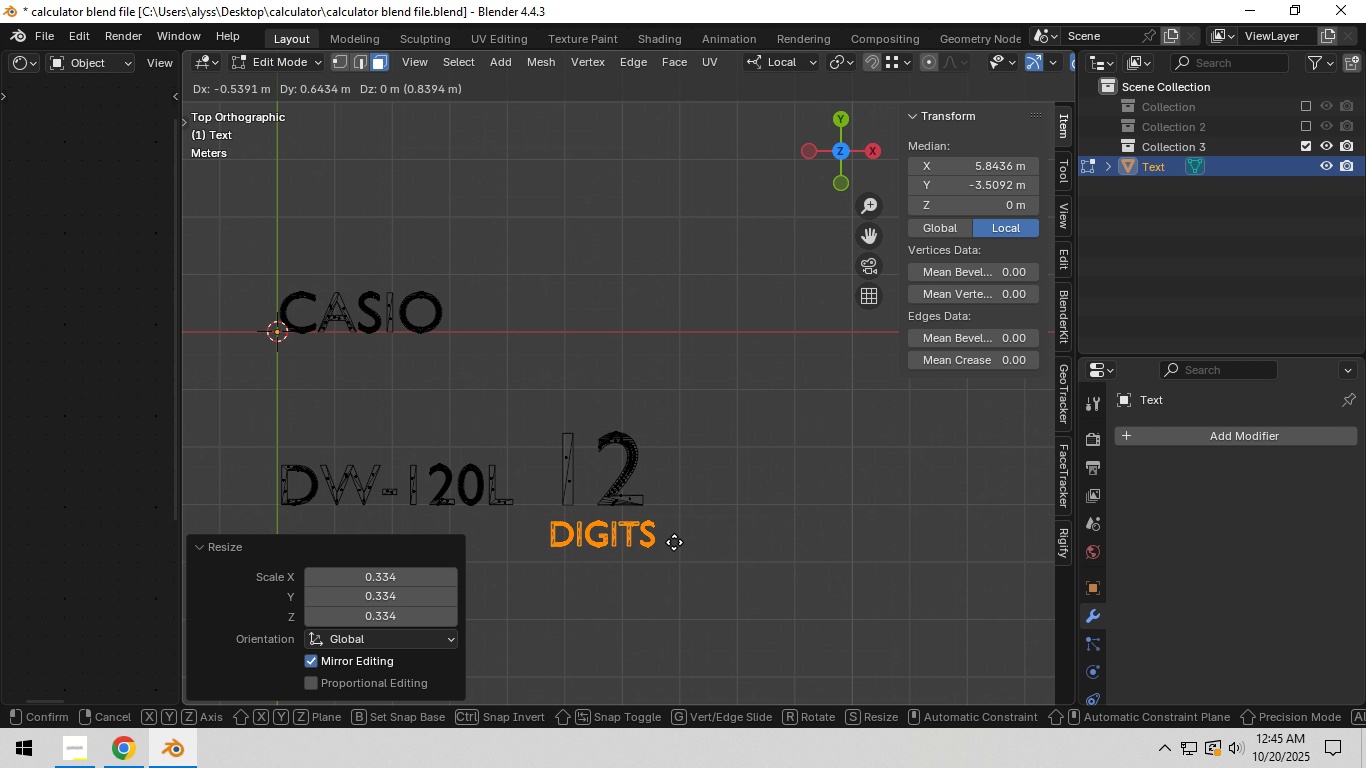 
left_click([674, 542])
 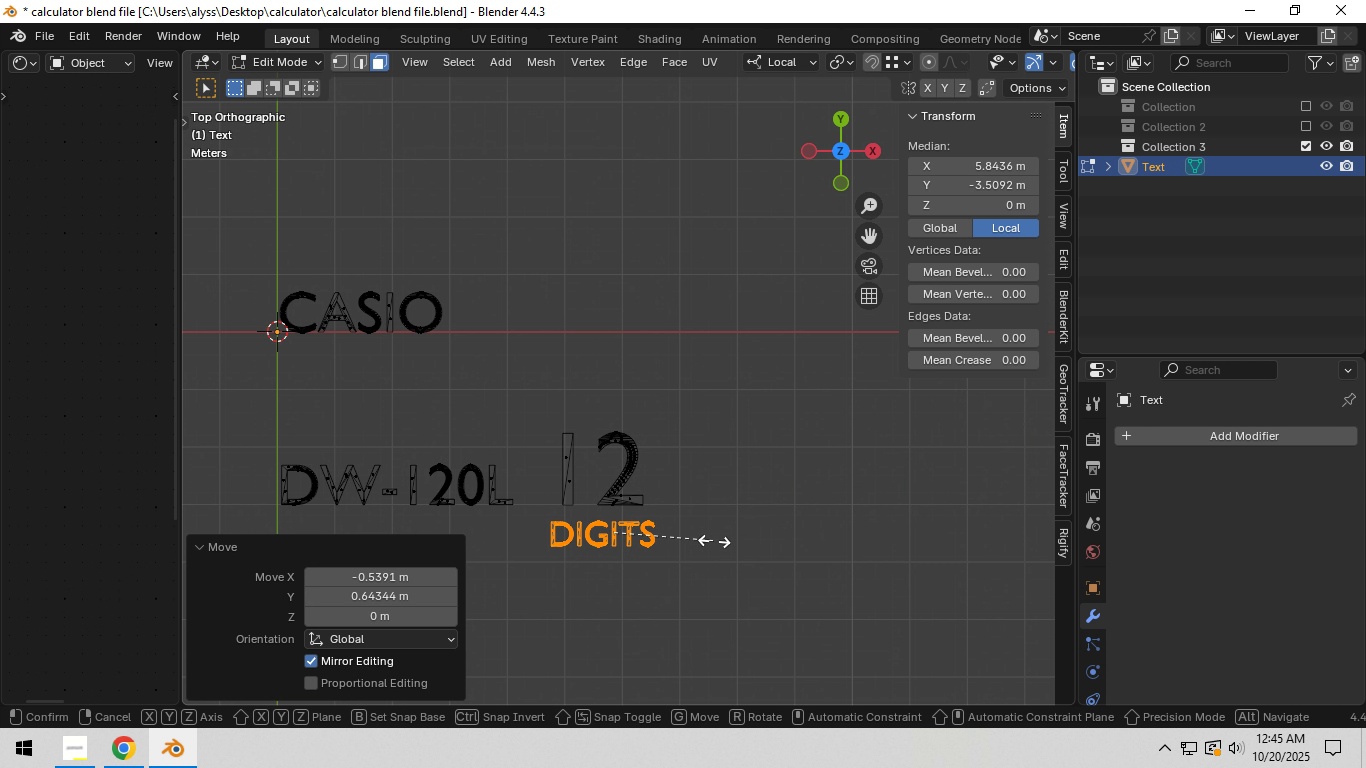 
key(S)
 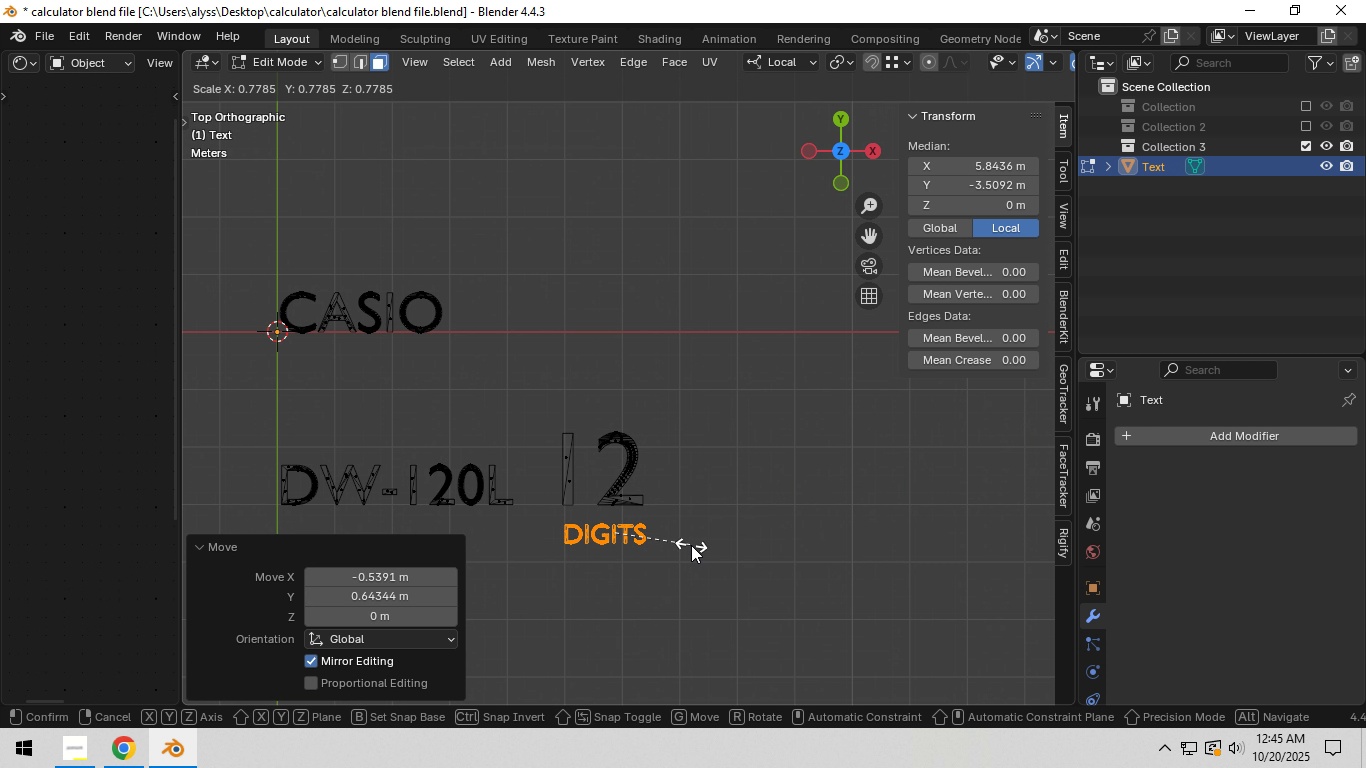 
left_click([691, 545])
 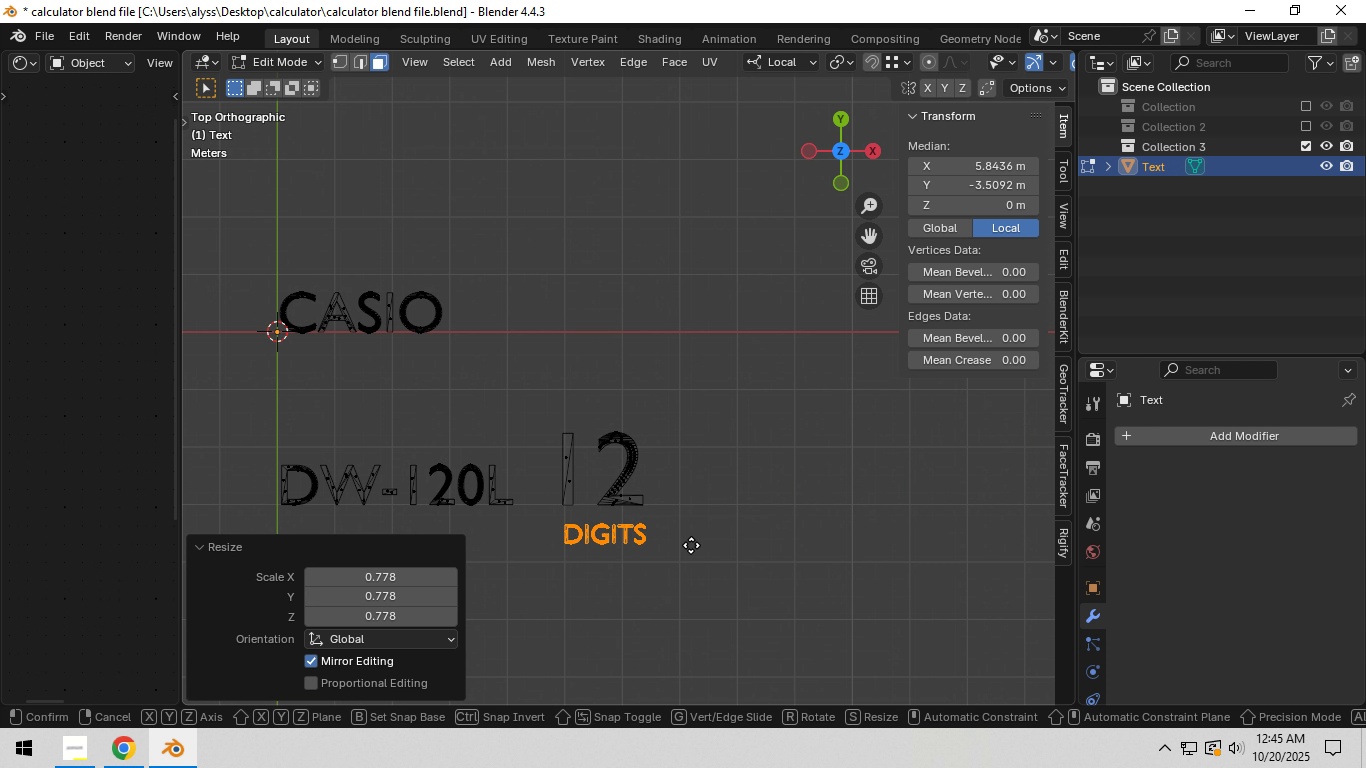 
key(G)
 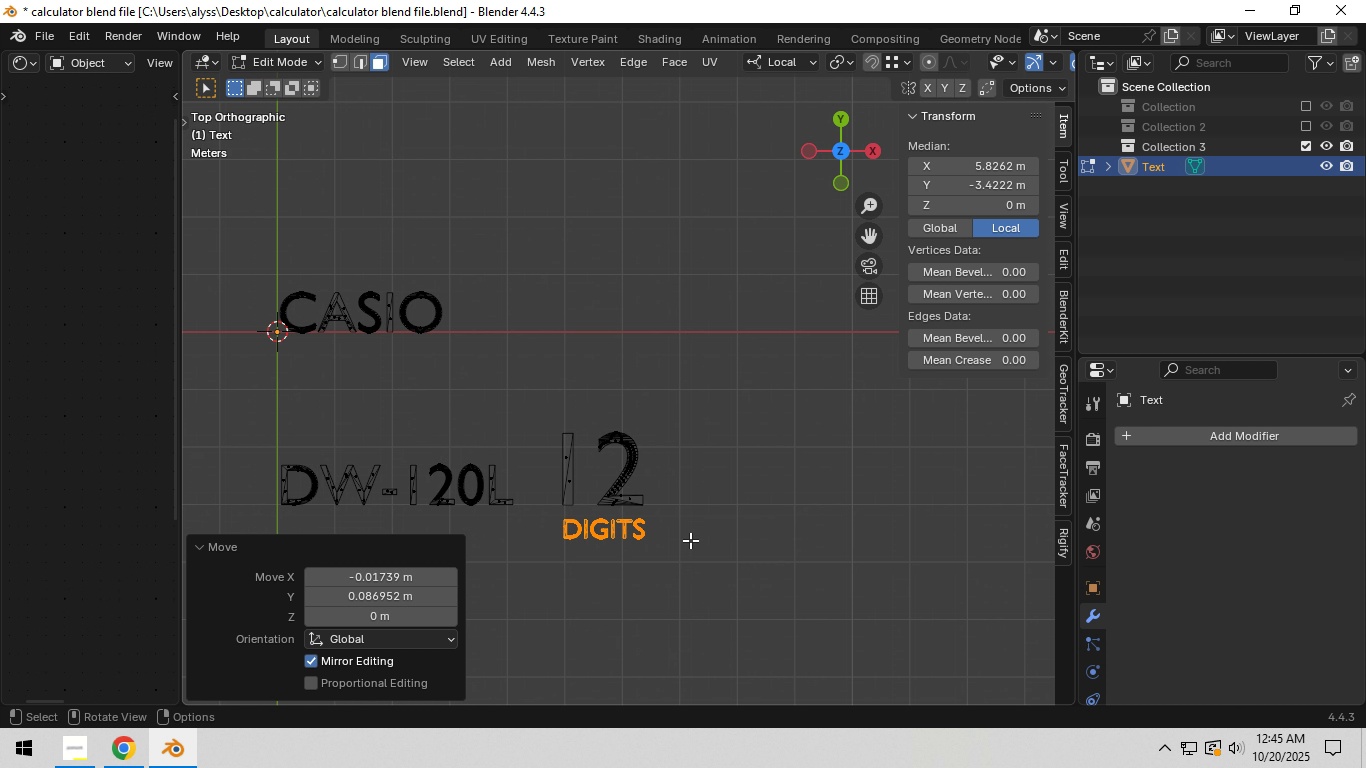 
left_click([690, 540])
 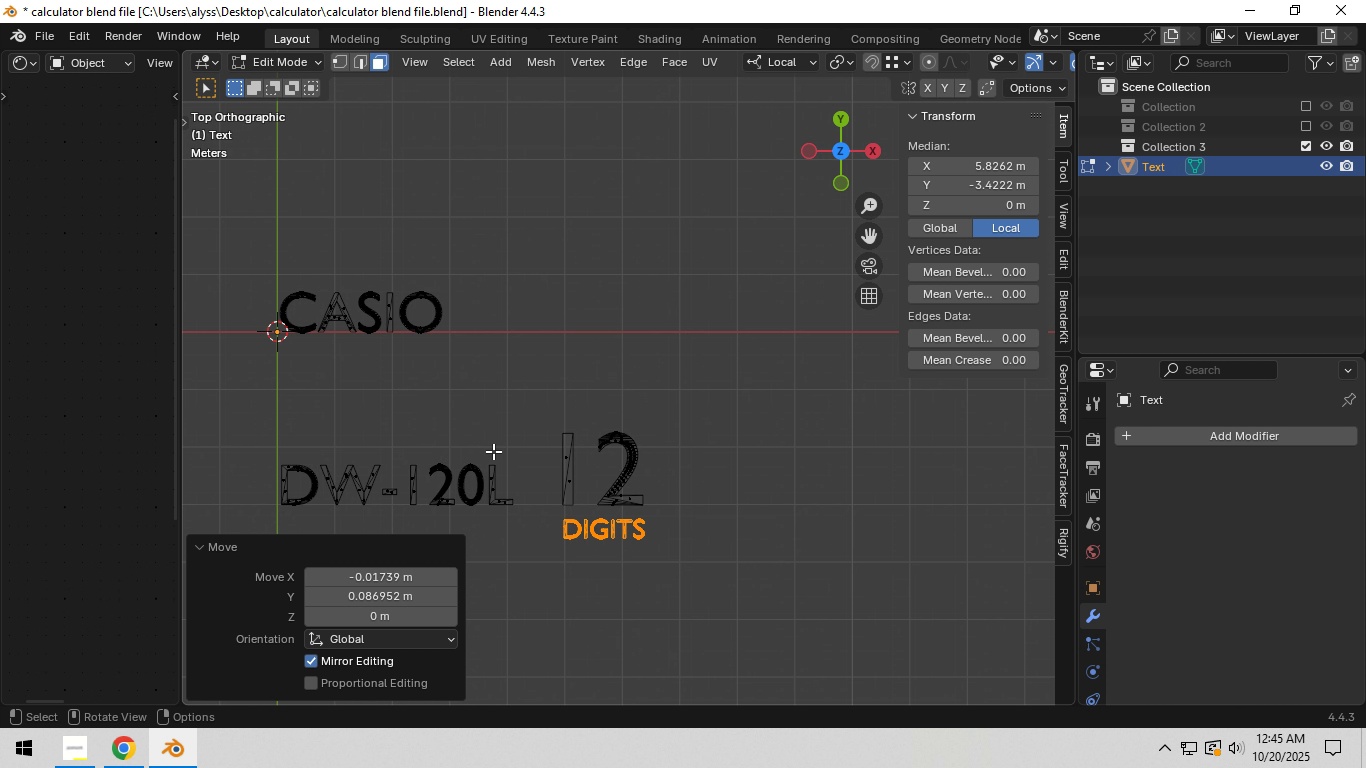 
hold_key(key=ShiftLeft, duration=0.63)
 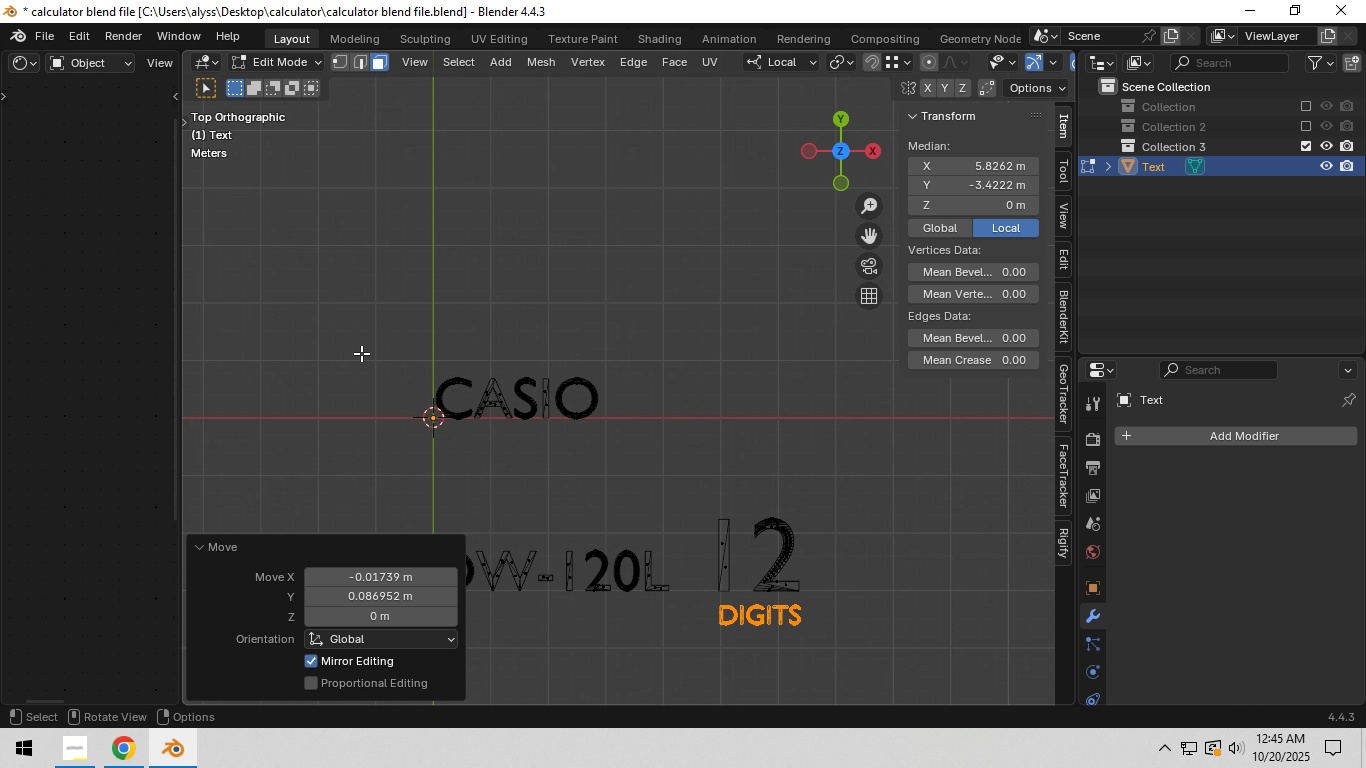 
left_click_drag(start_coordinate=[359, 353], to_coordinate=[640, 449])
 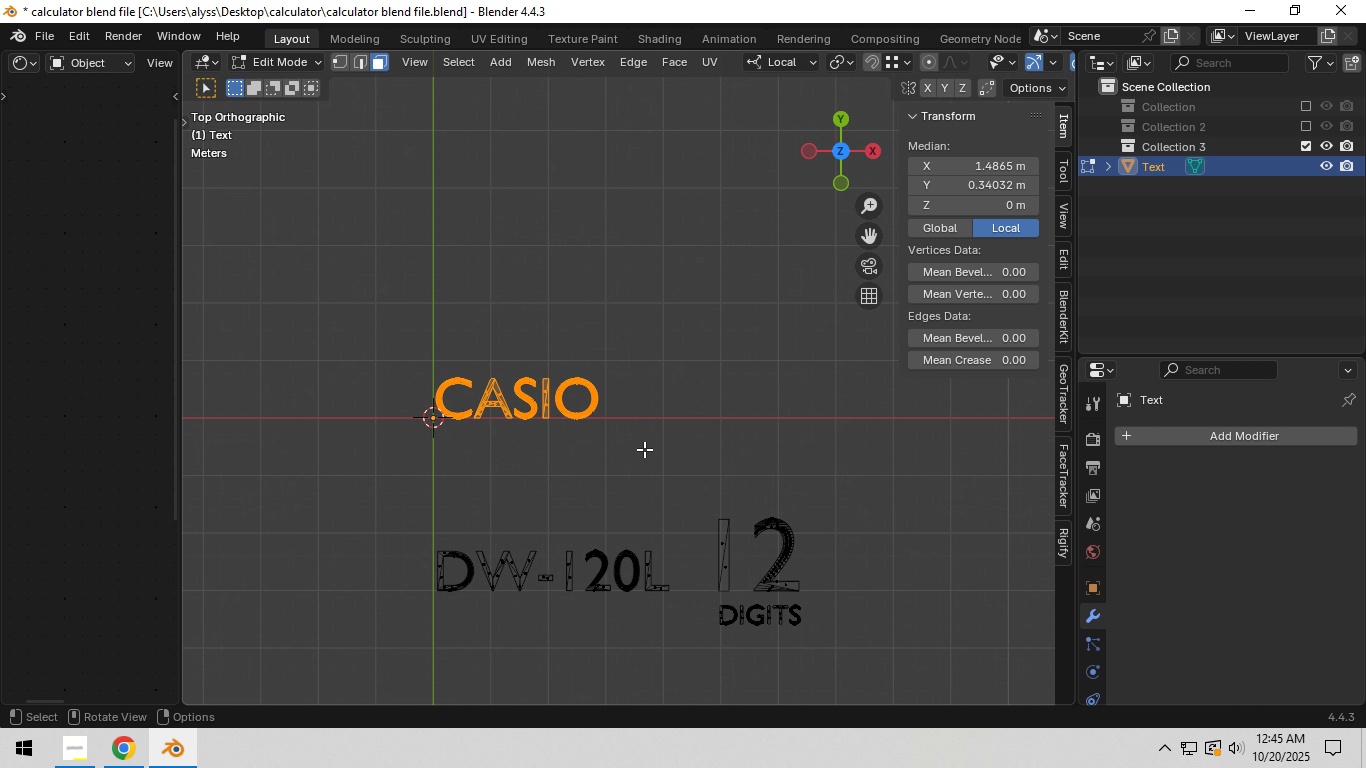 
key(S)
 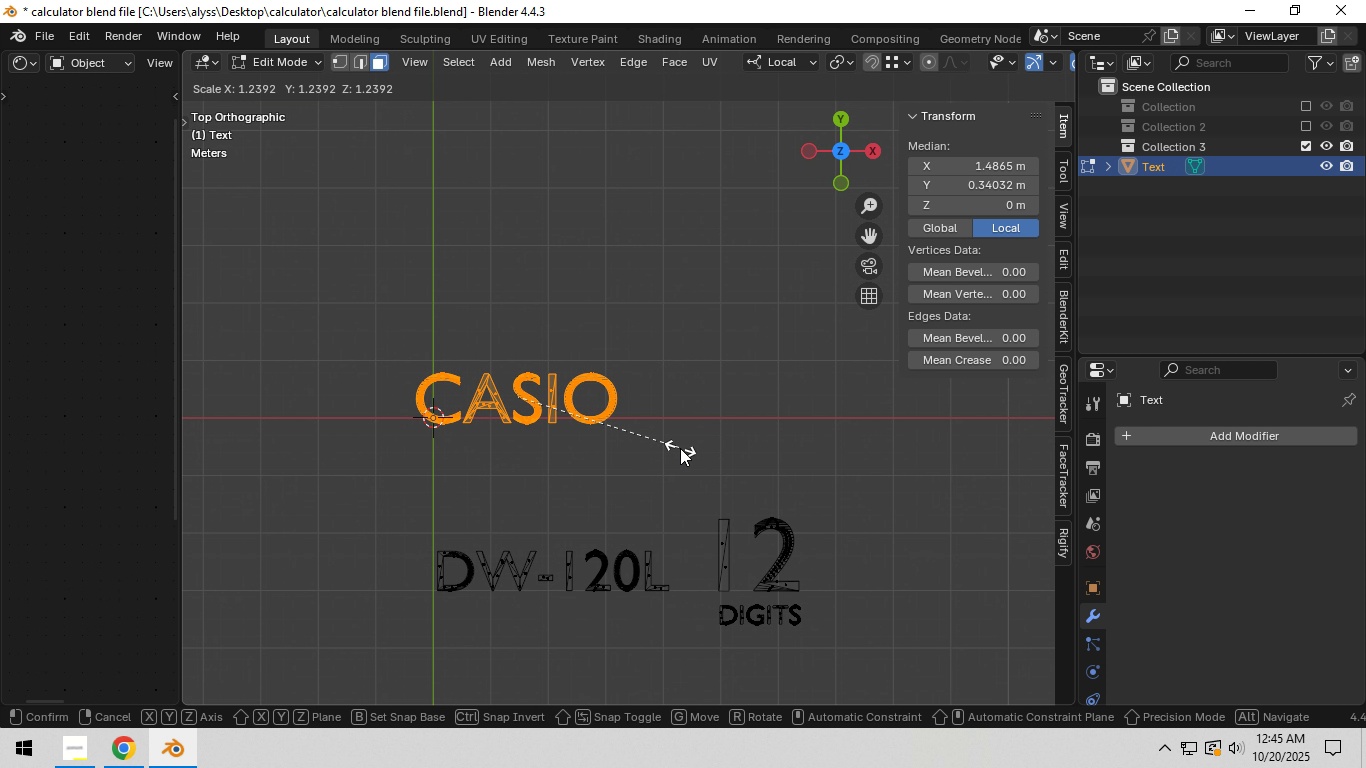 
left_click([680, 448])
 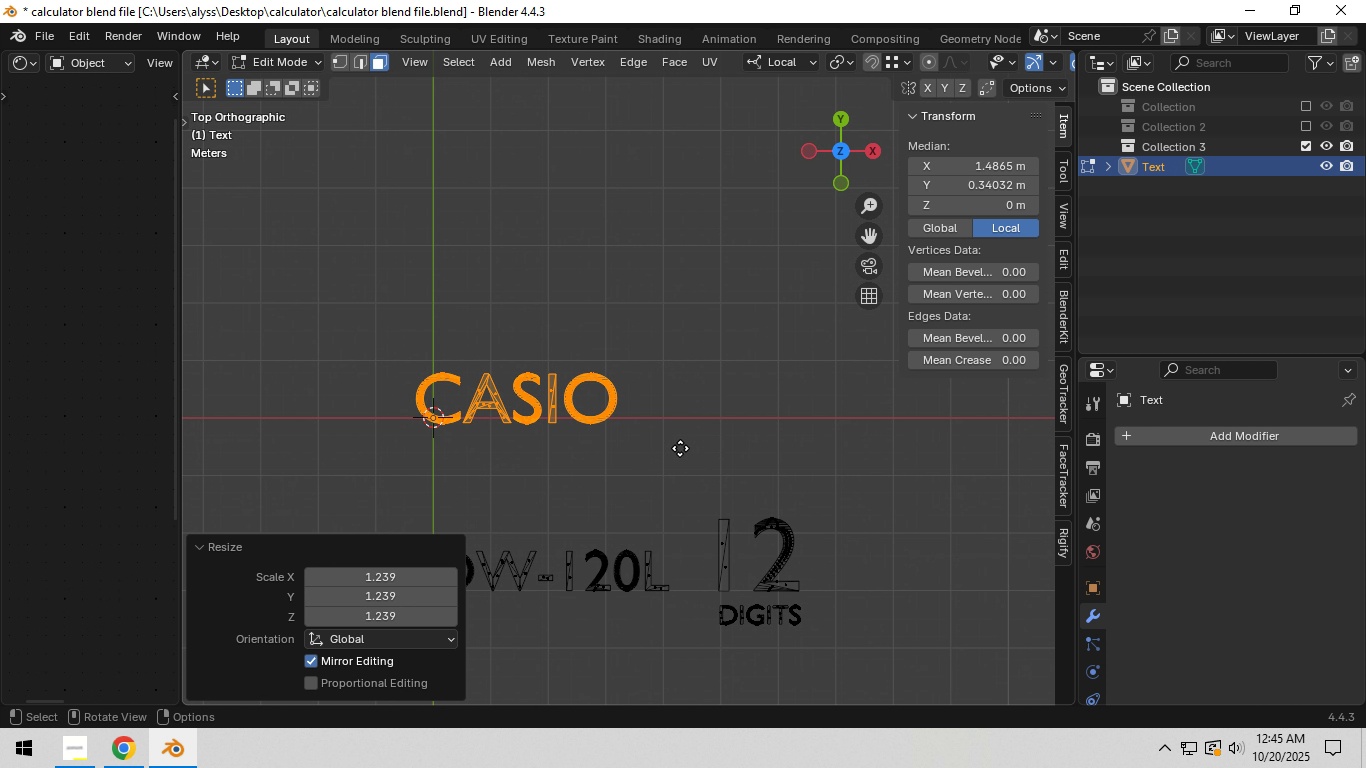 
key(G)
 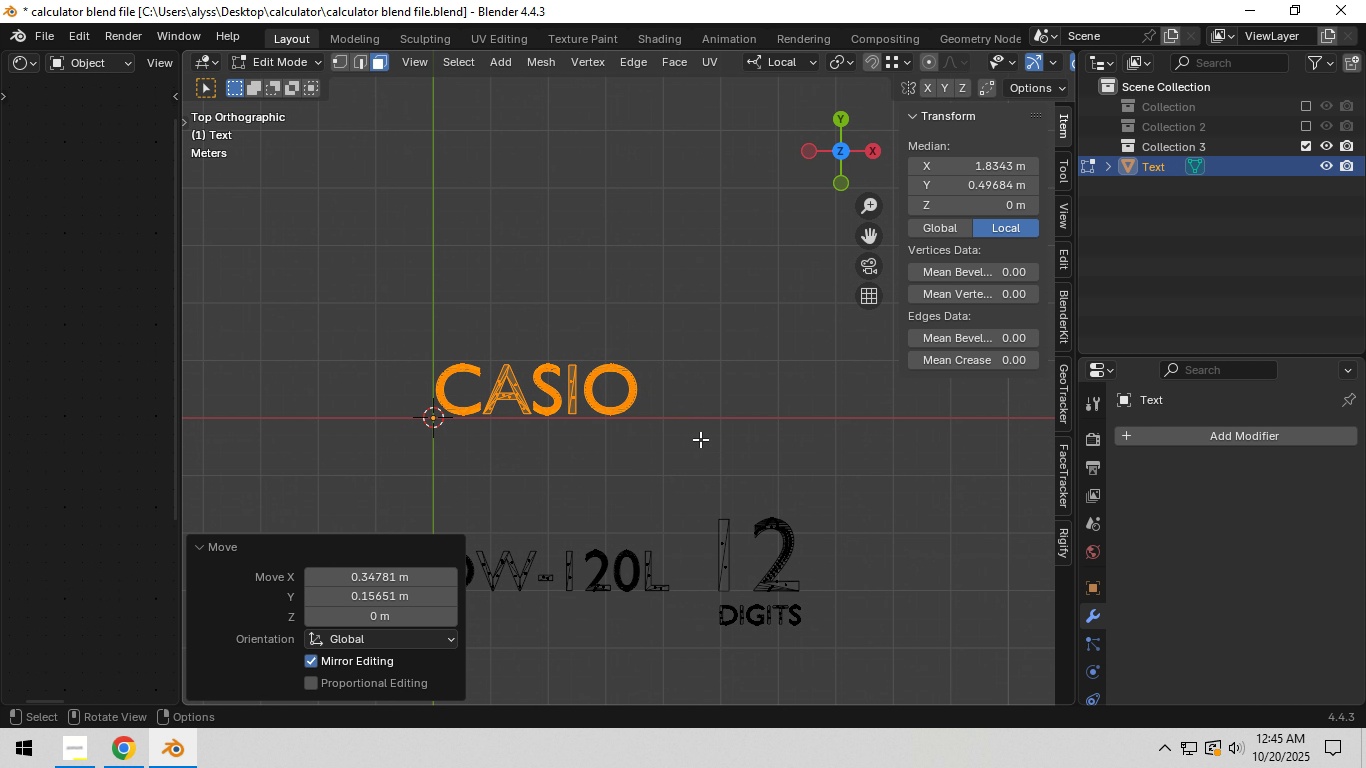 
double_click([800, 453])
 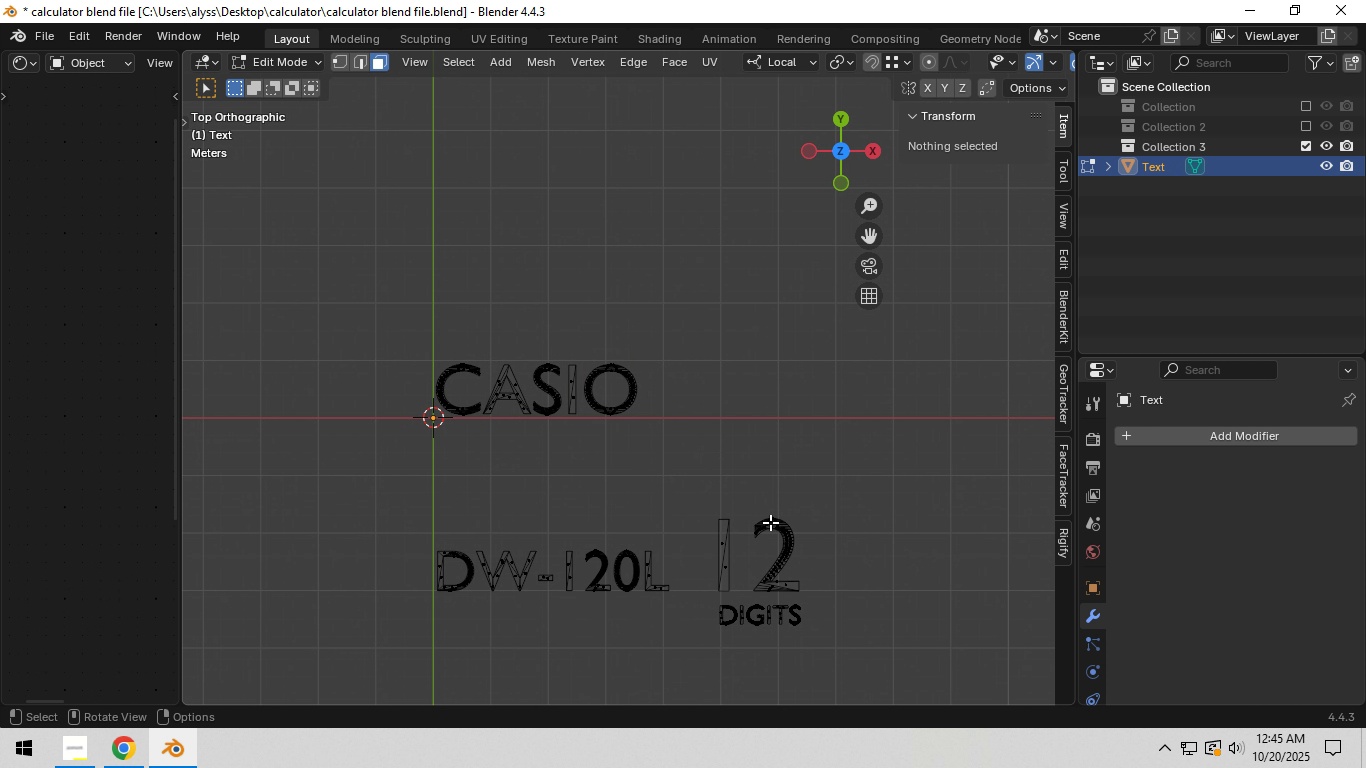 
left_click_drag(start_coordinate=[706, 495], to_coordinate=[909, 656])
 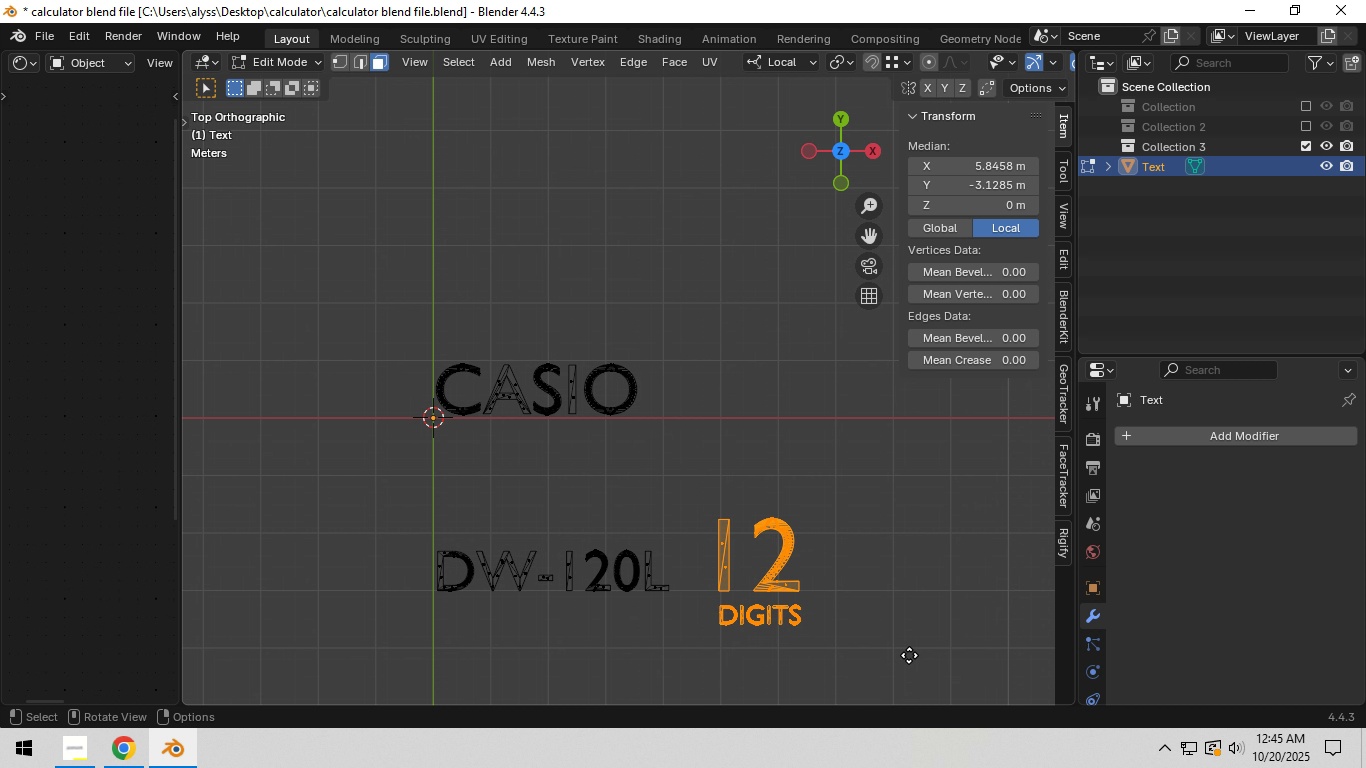 
key(G)
 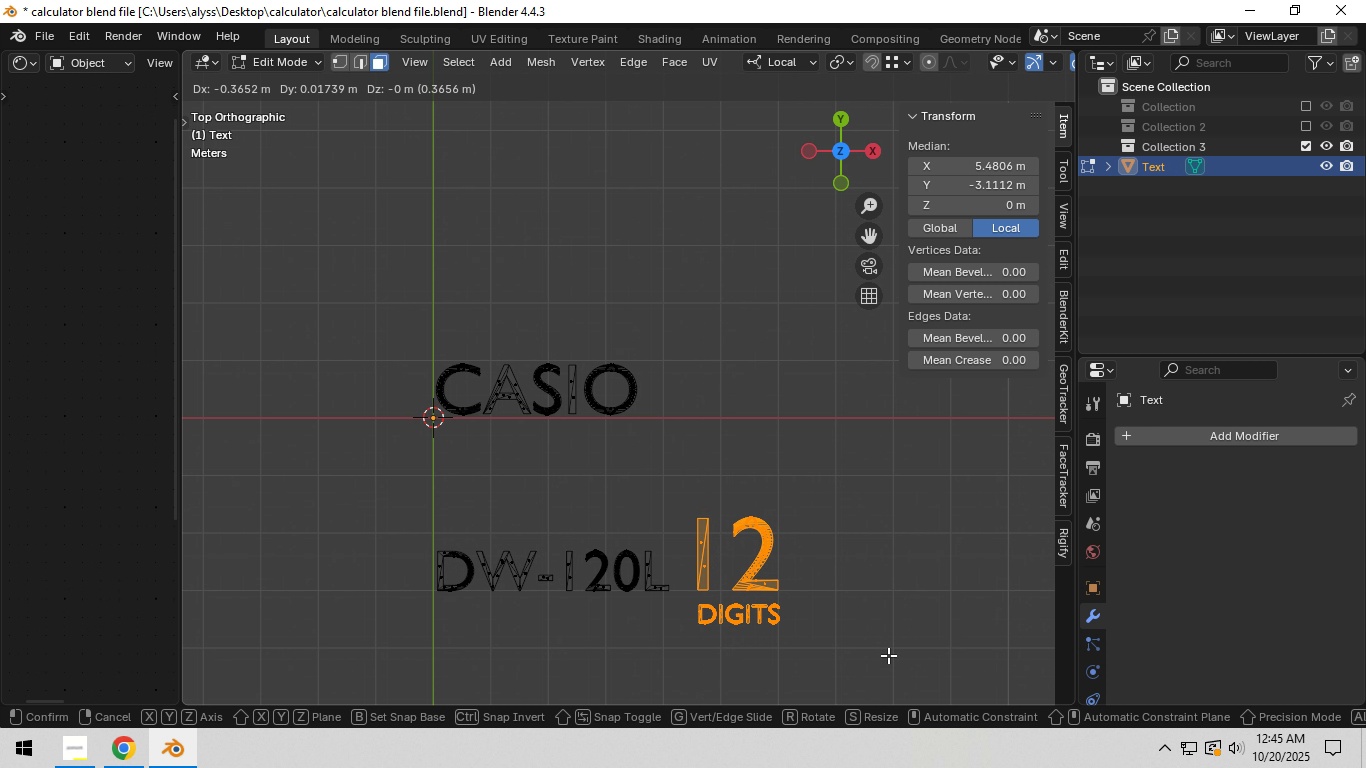 
wait(5.19)
 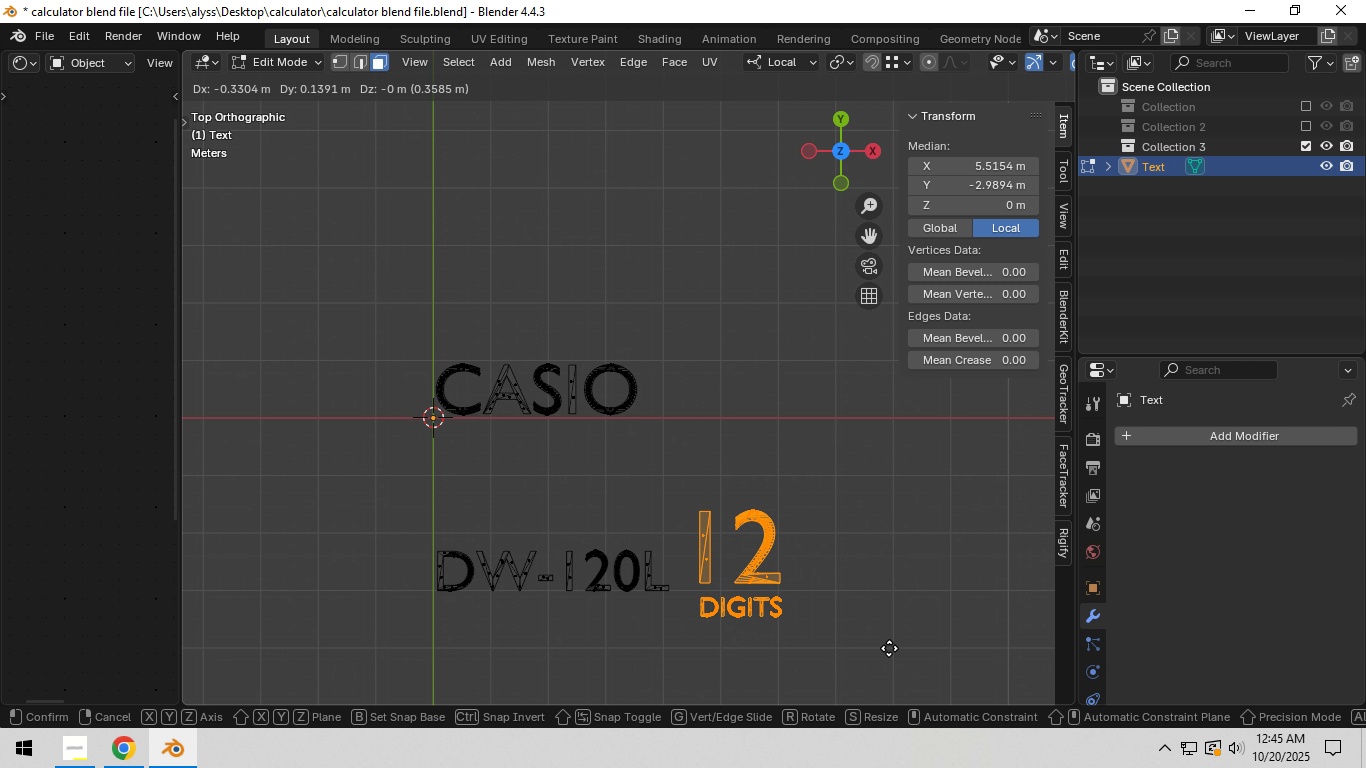 
left_click([888, 655])
 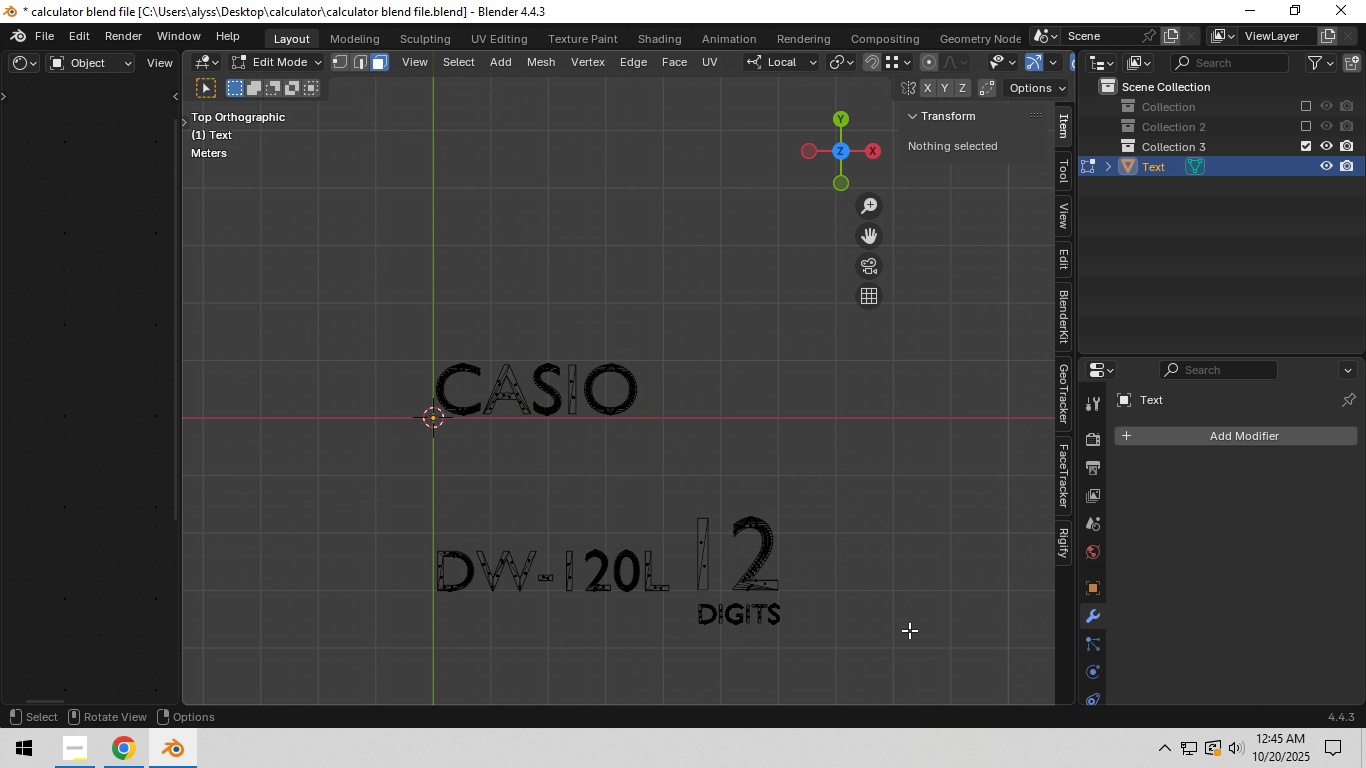 
left_click([909, 630])
 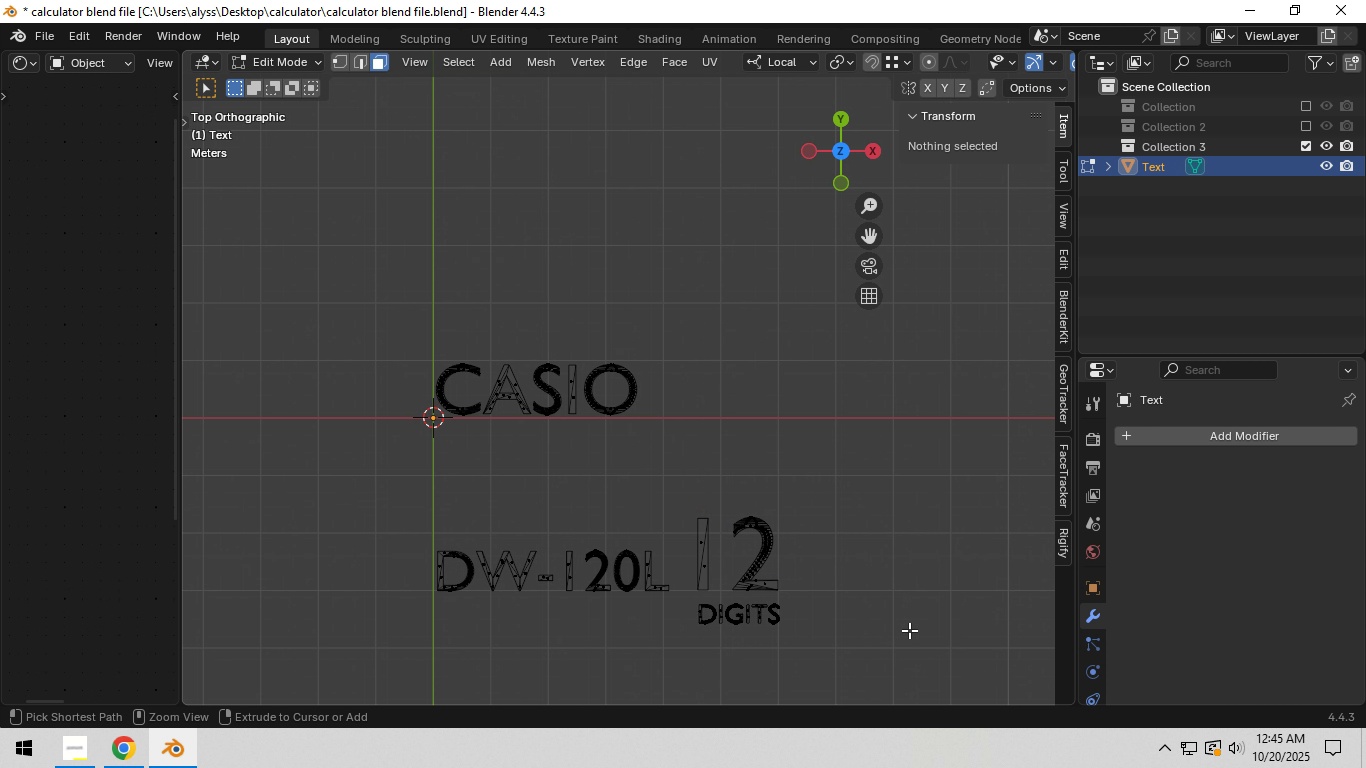 
key(Control+S)
 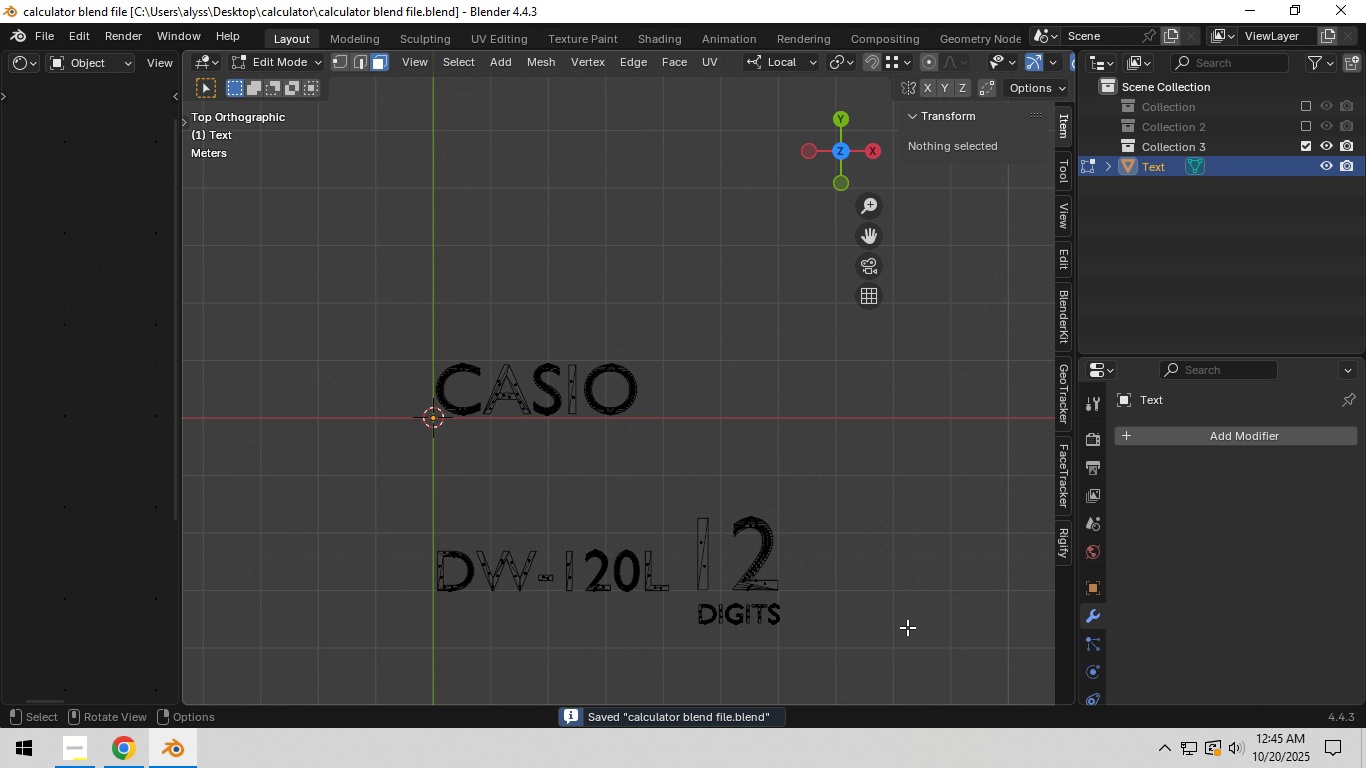 
key(Tab)
 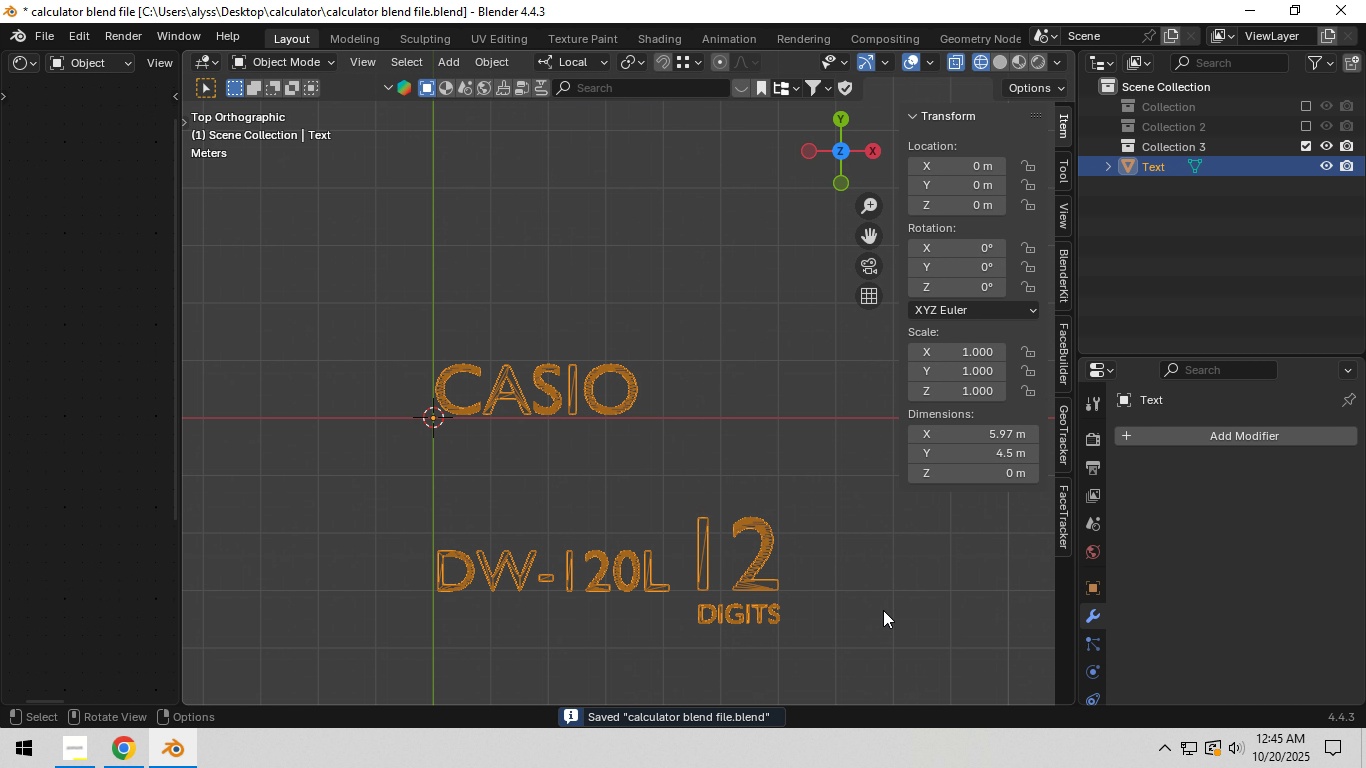 
left_click([883, 610])
 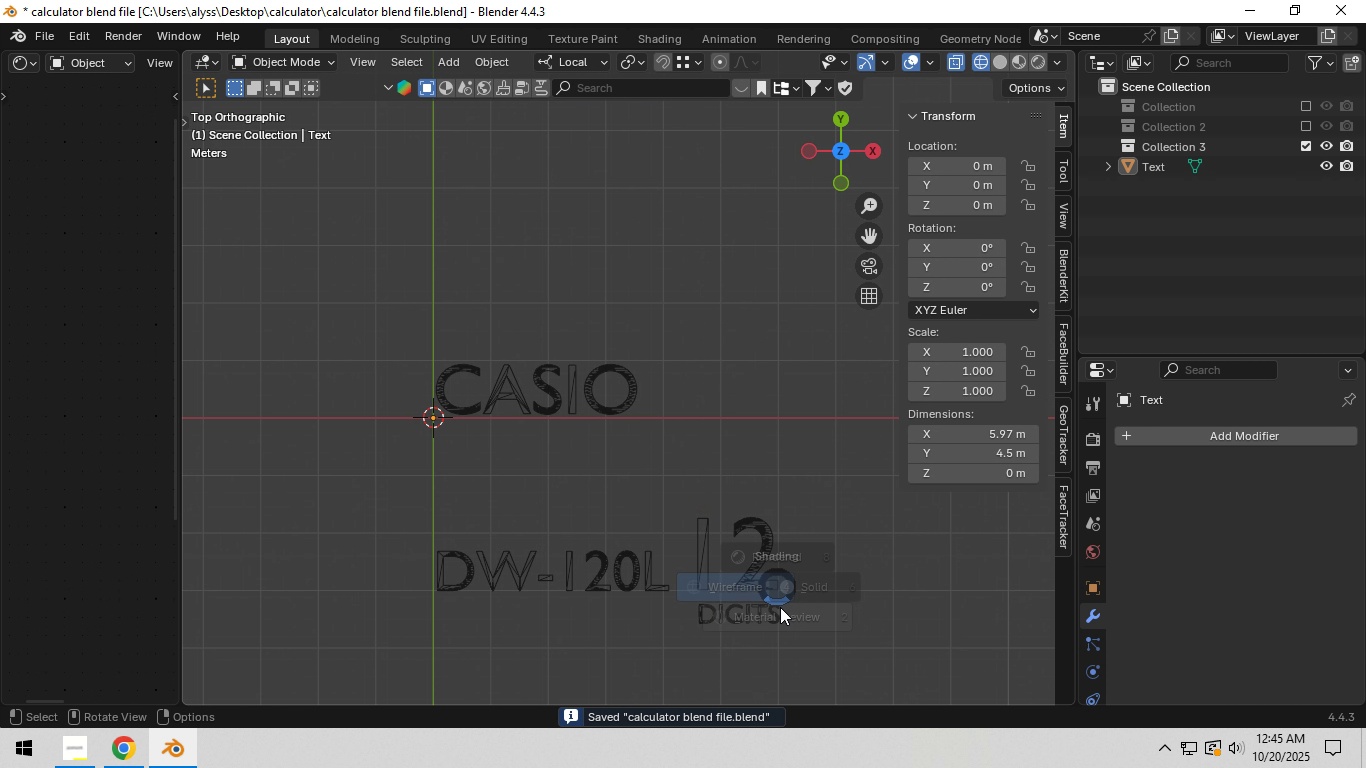 
key(Z)
 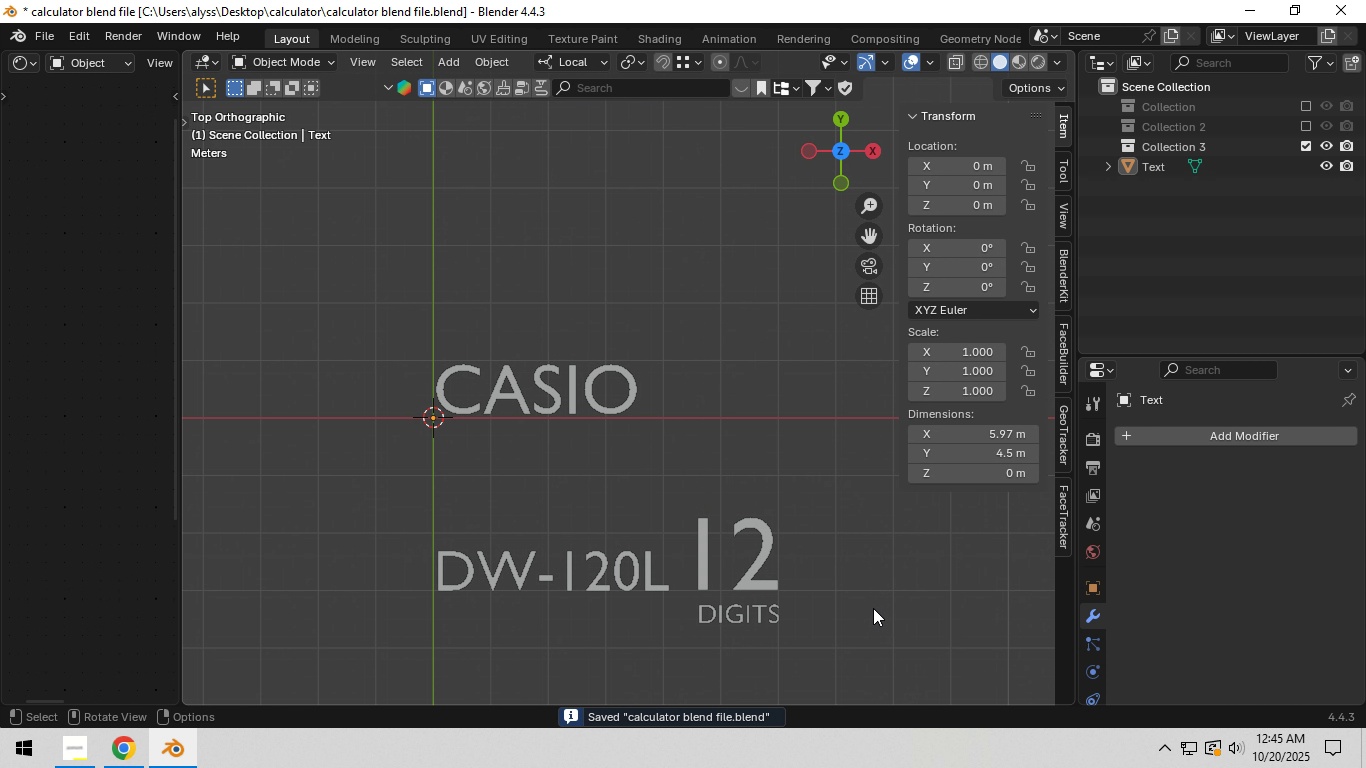 
key(Control+S)
 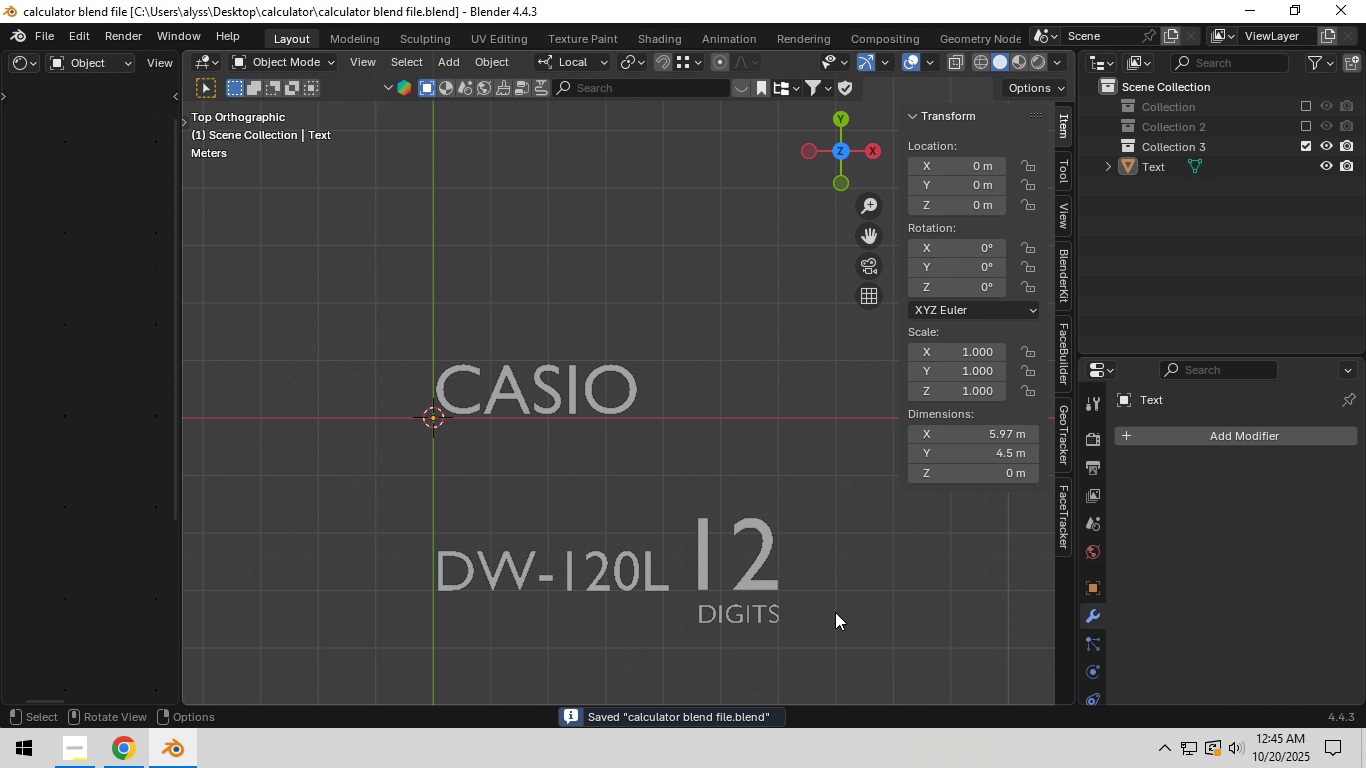 
hold_key(key=ShiftLeft, duration=0.54)
 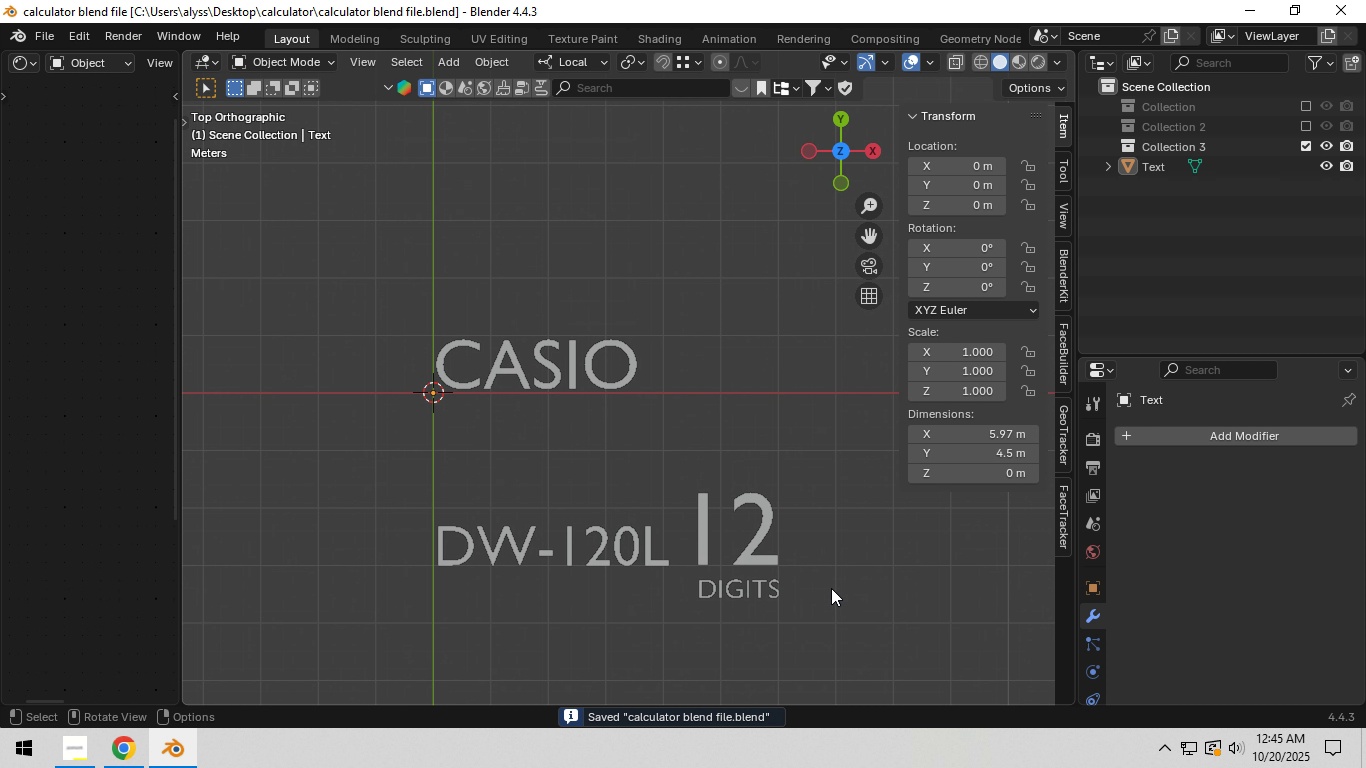 
key(Shift+A)
 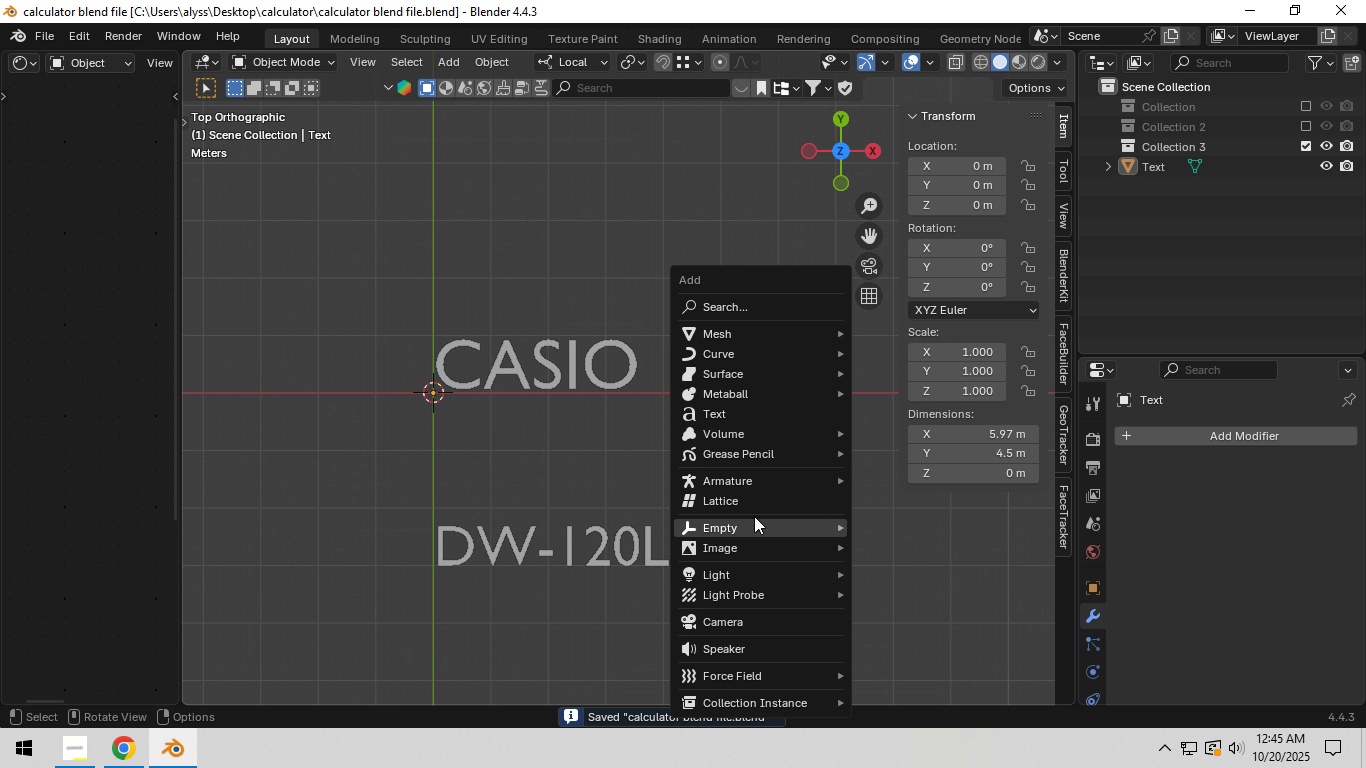 
left_click([750, 619])
 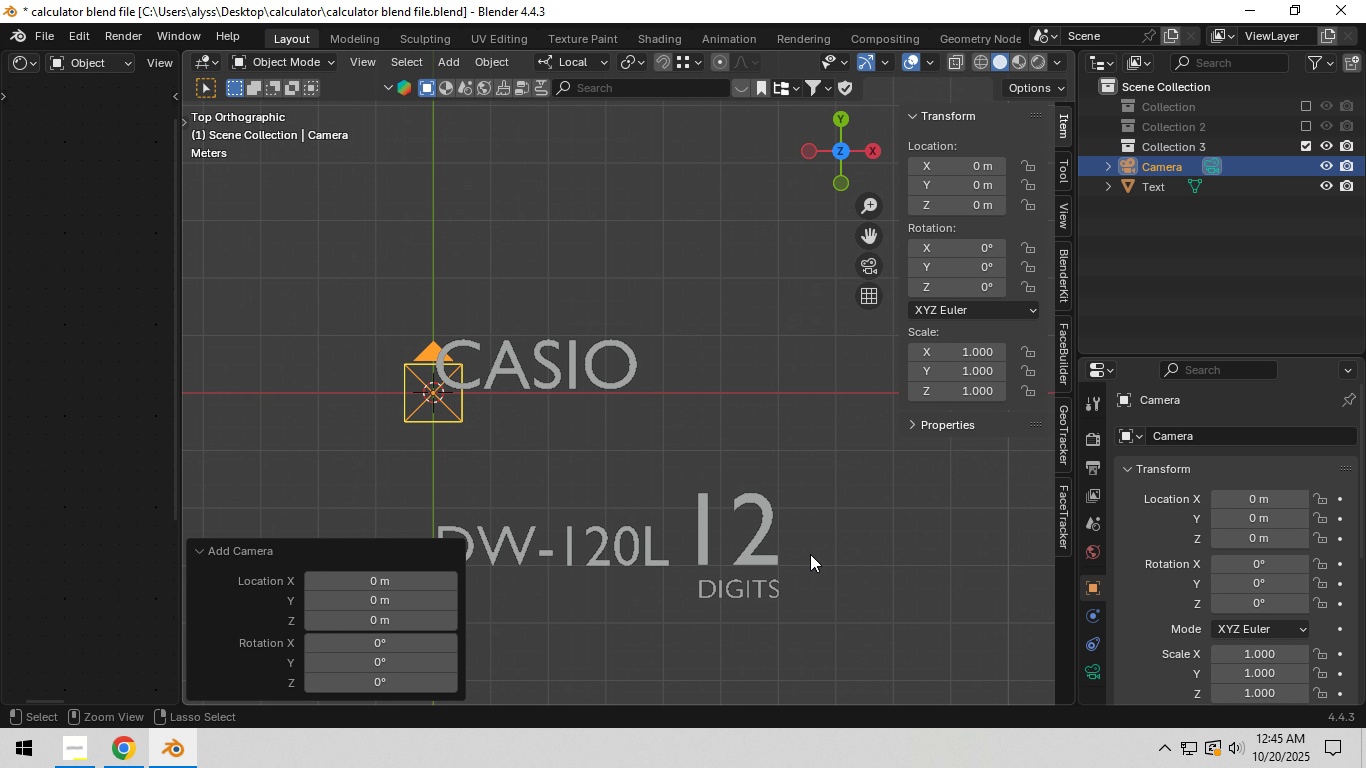 
key(Alt+Control+Numpad0)
 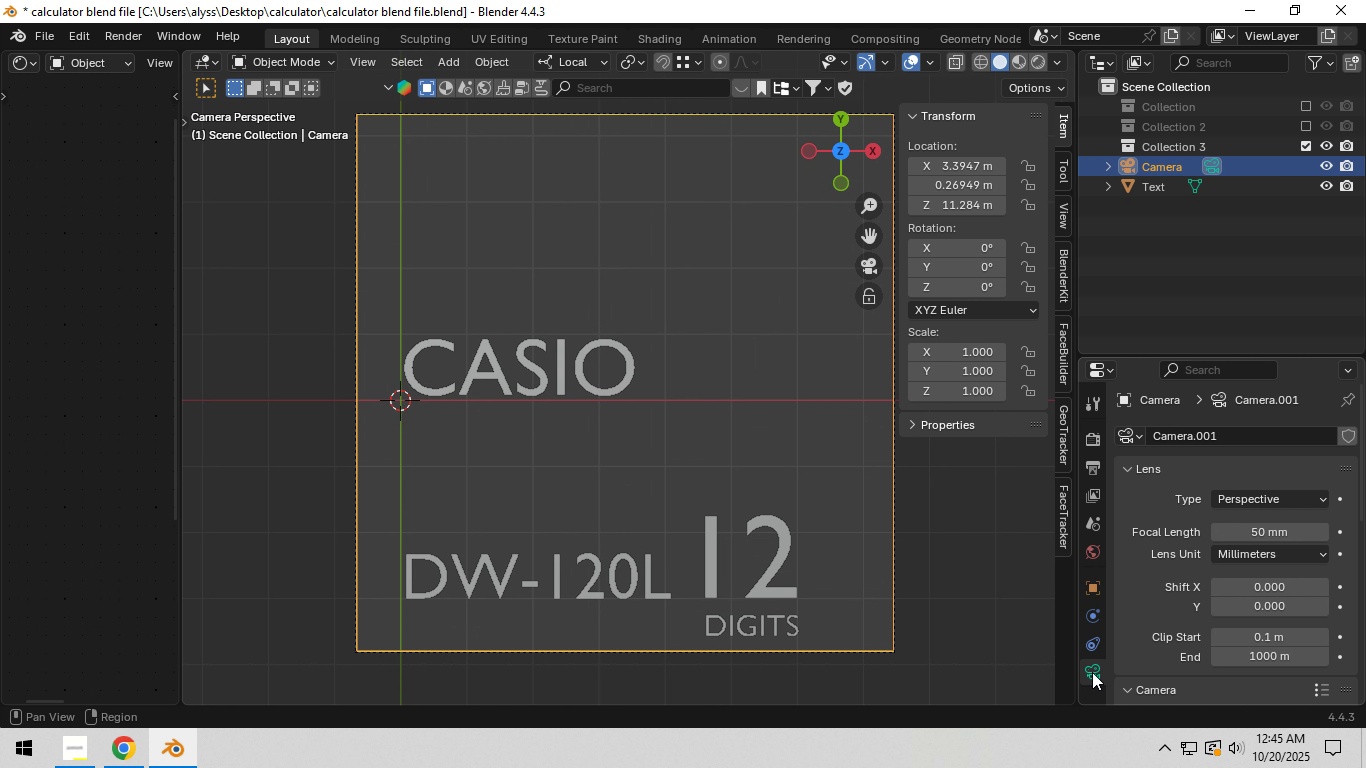 
left_click([1277, 497])
 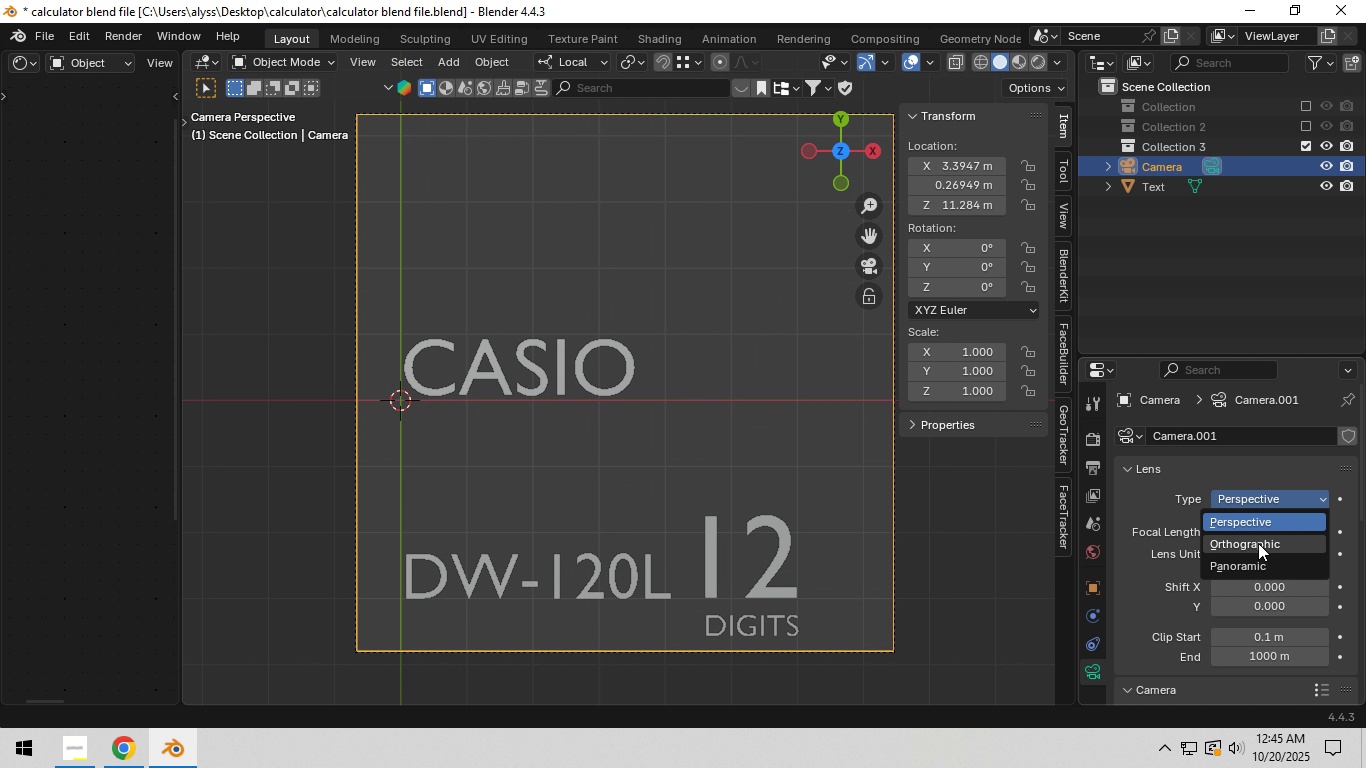 
left_click([1258, 543])
 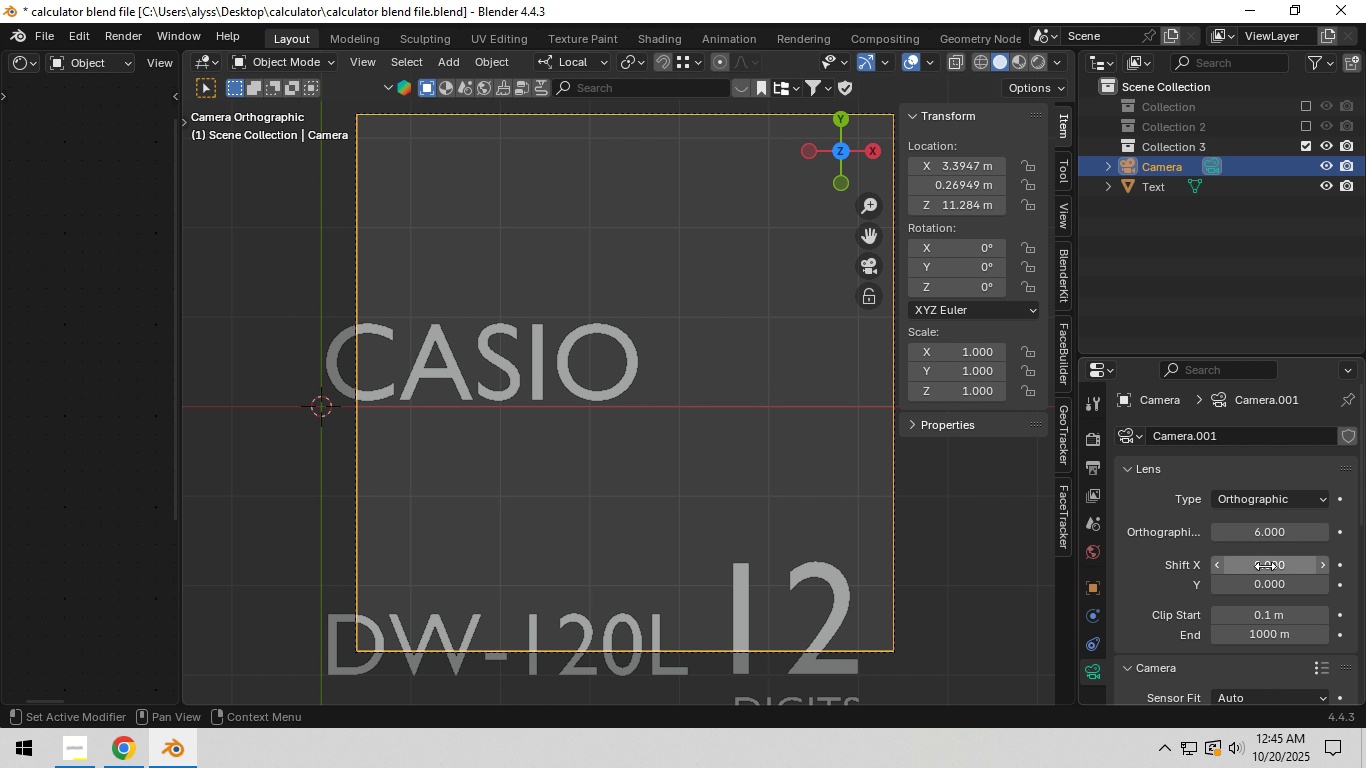 
left_click_drag(start_coordinate=[1267, 566], to_coordinate=[174, 561])
 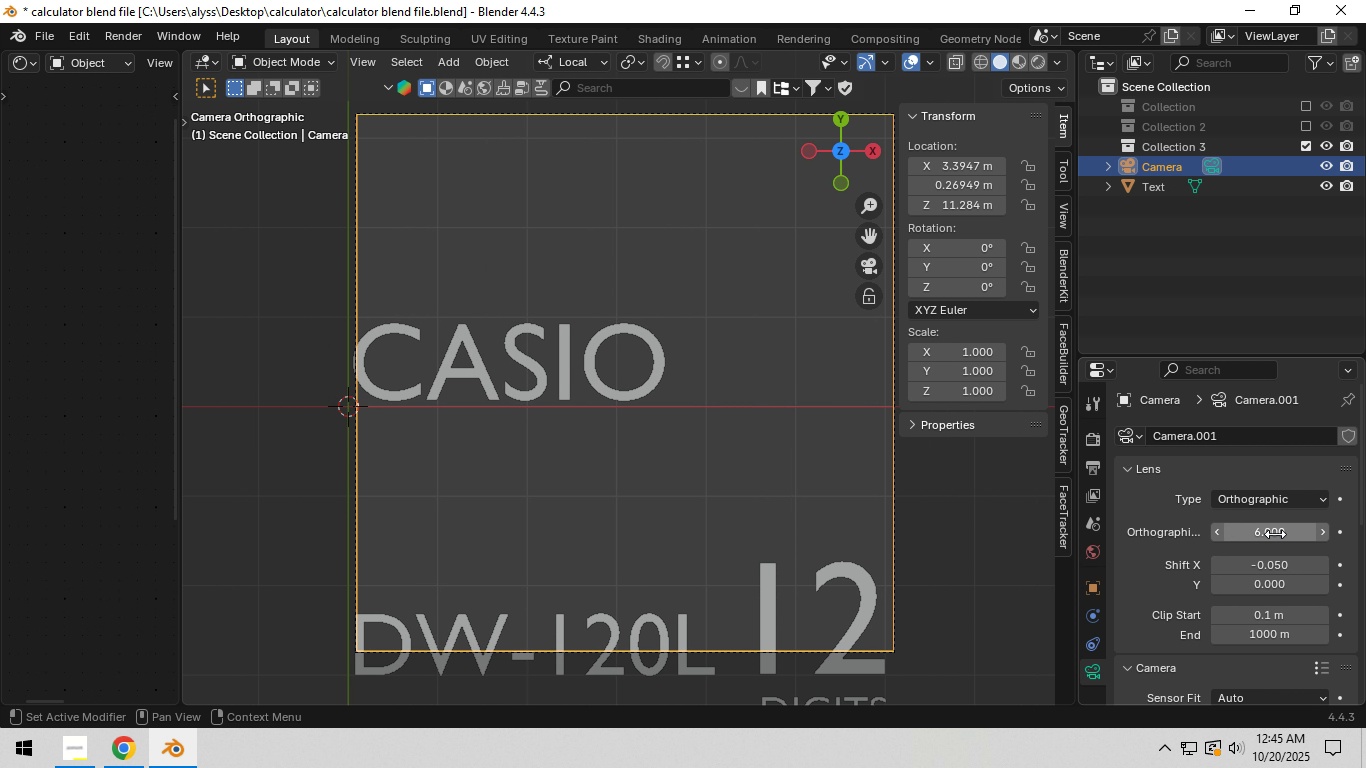 
left_click_drag(start_coordinate=[1275, 534], to_coordinate=[180, 534])
 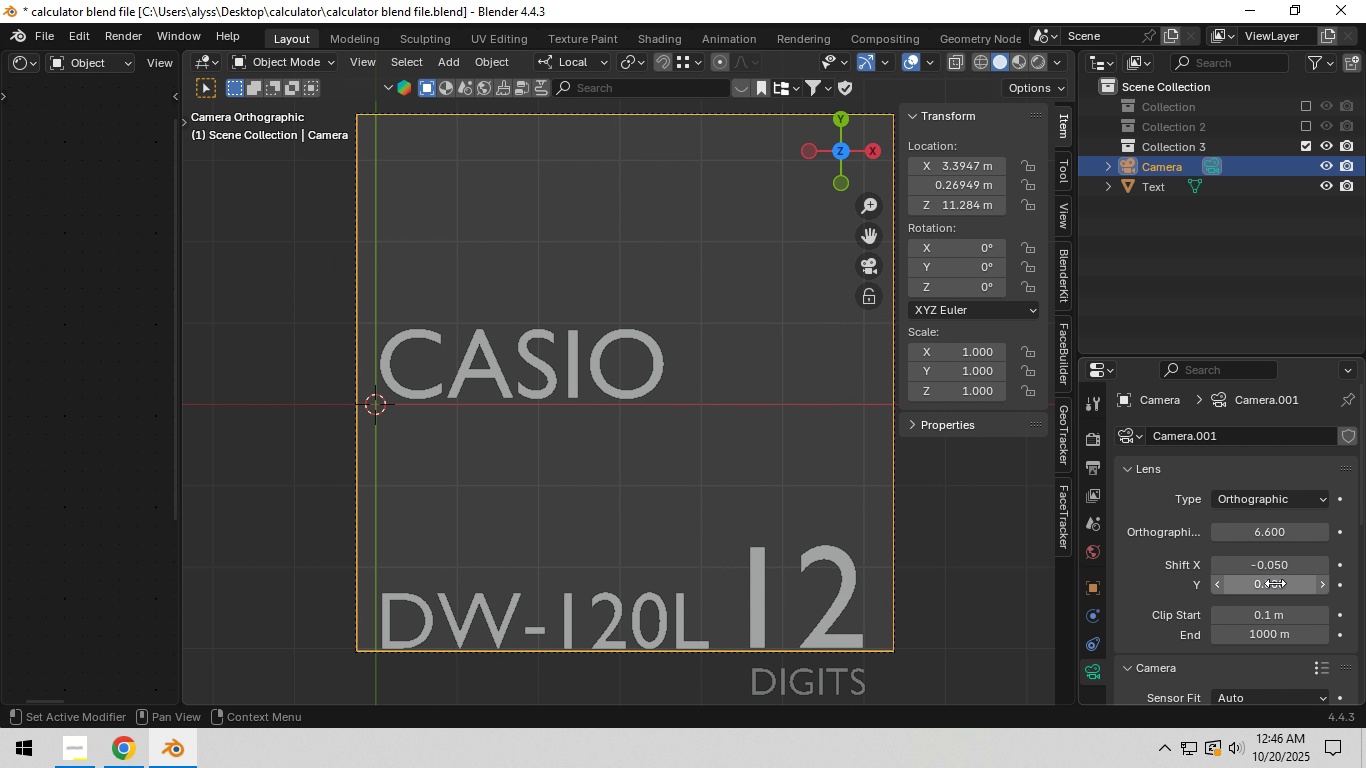 
left_click_drag(start_coordinate=[1275, 583], to_coordinate=[164, 578])
 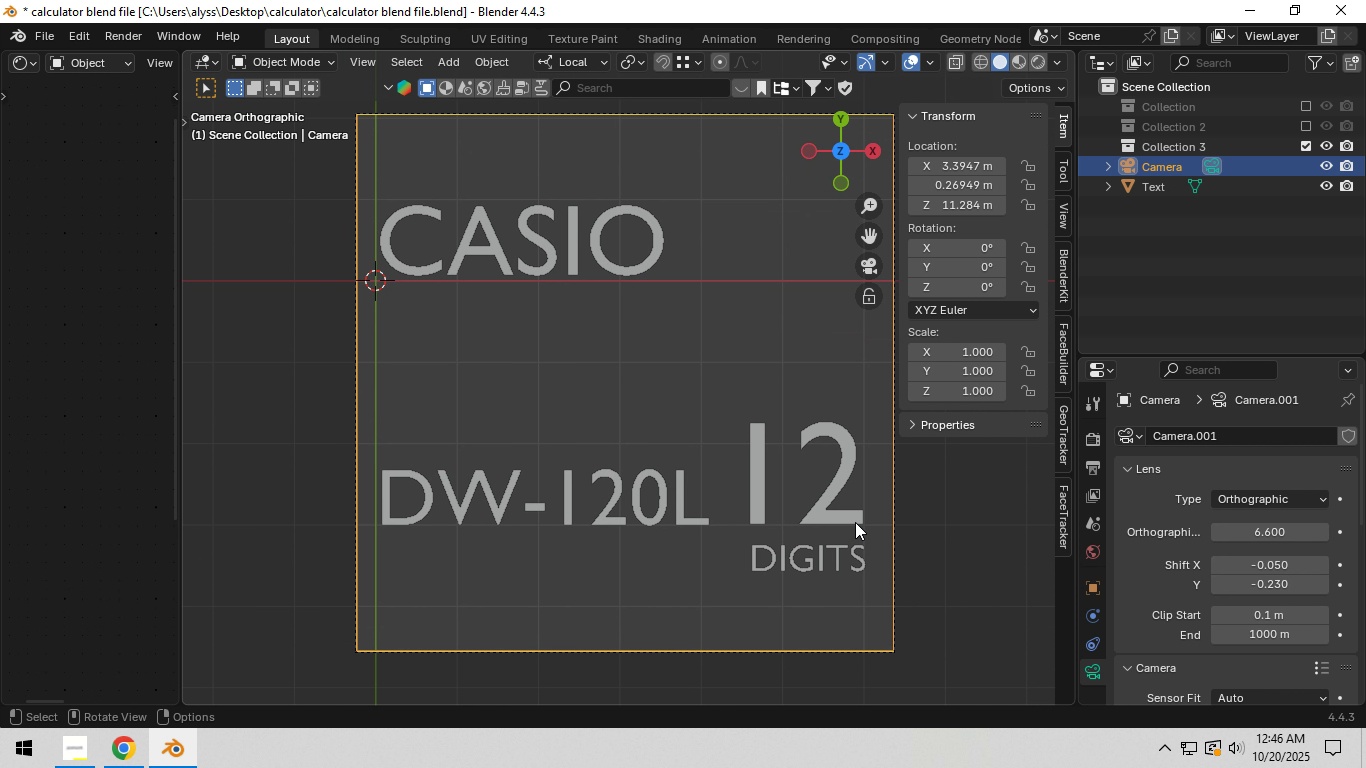 
left_click([855, 522])
 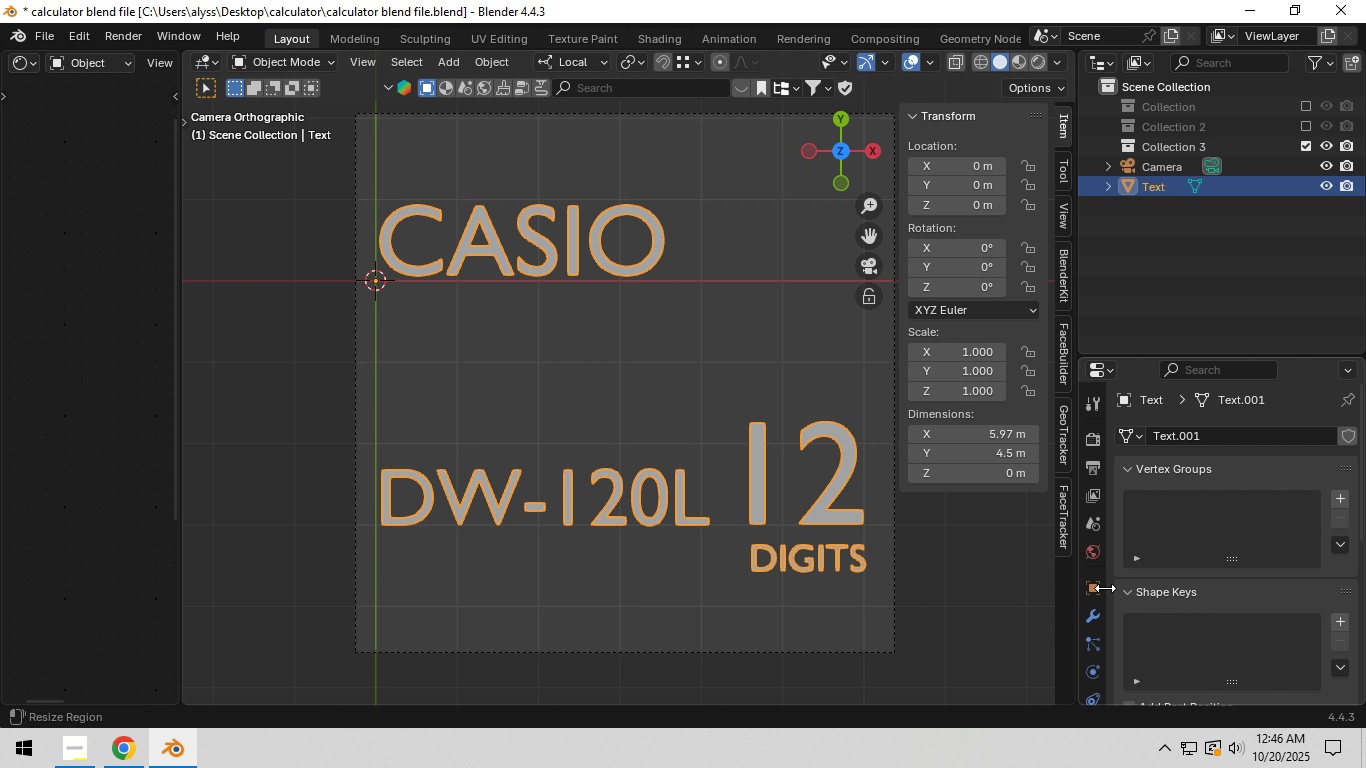 
scroll: coordinate [1093, 652], scroll_direction: down, amount: 3.0
 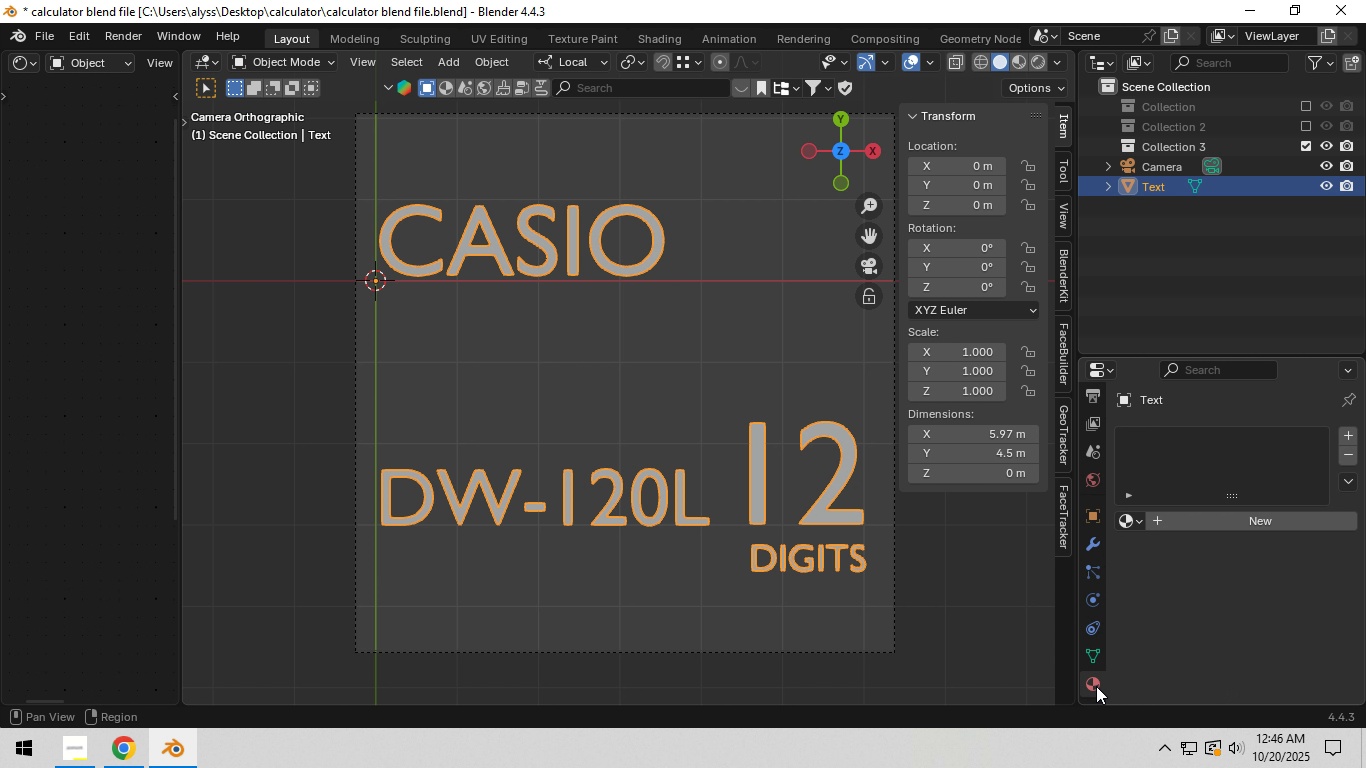 
left_click([1096, 686])
 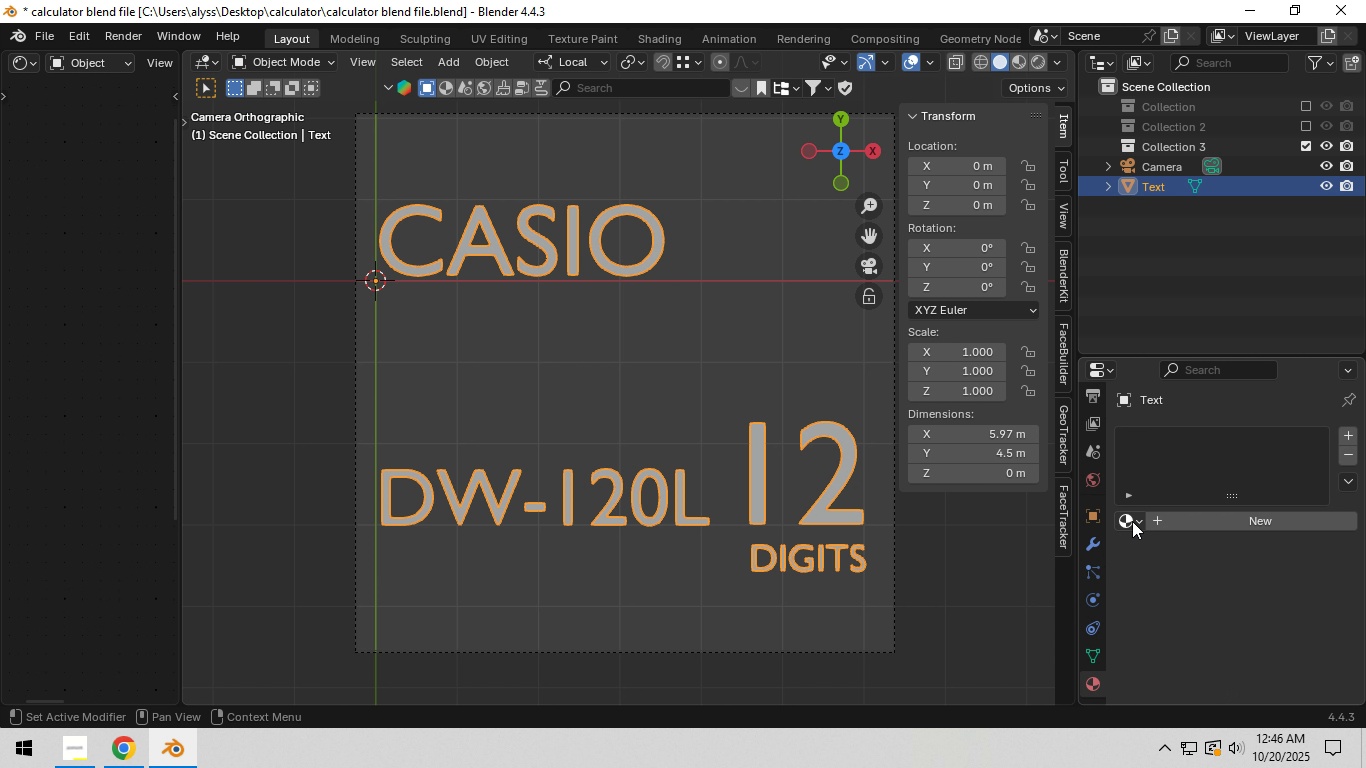 
left_click([1132, 520])
 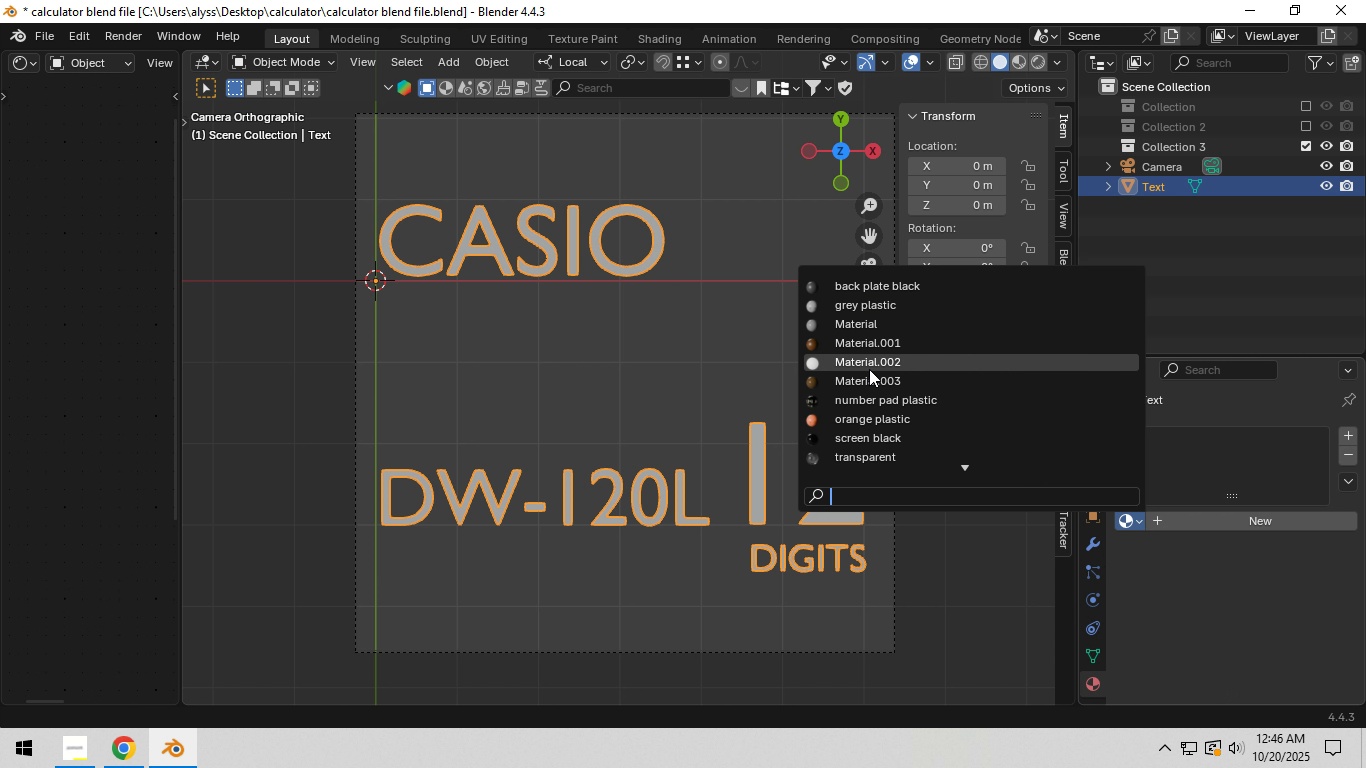 
left_click([869, 369])
 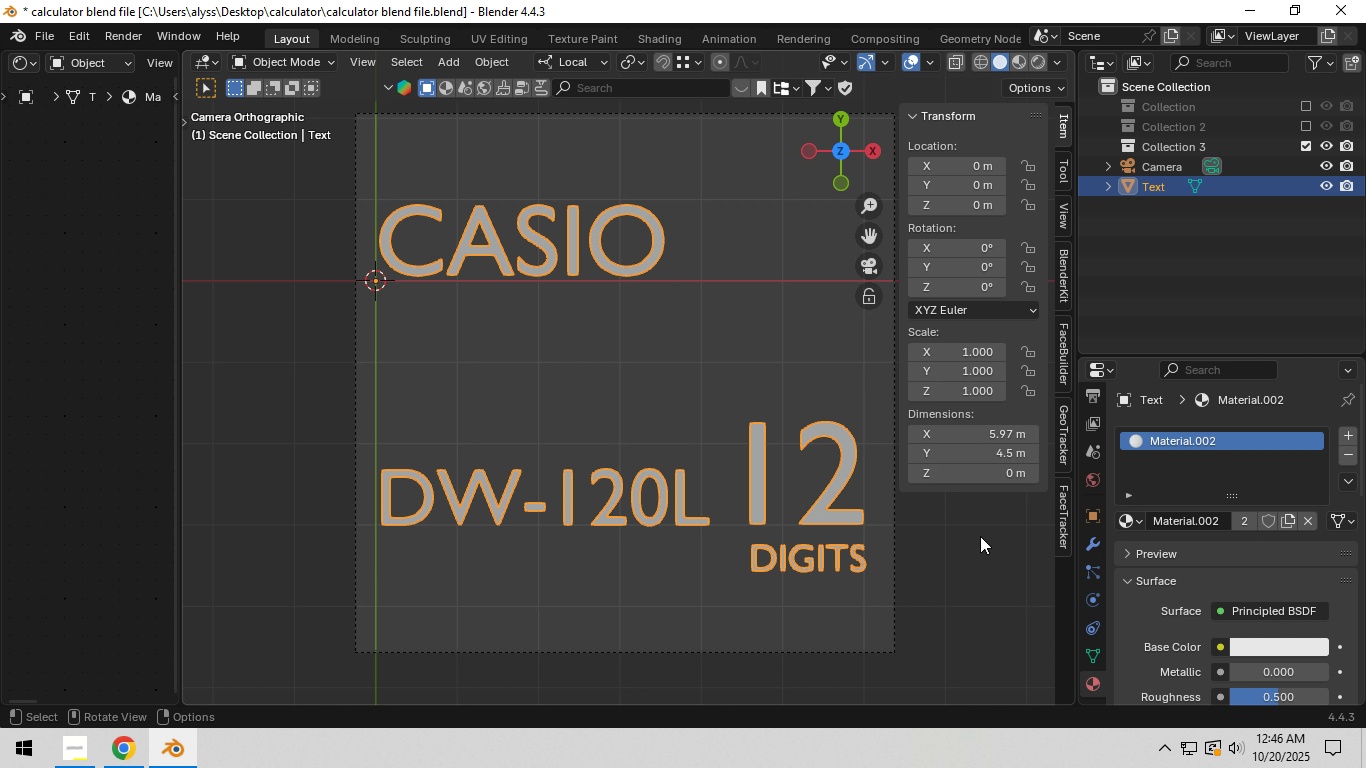 
scroll: coordinate [1200, 585], scroll_direction: down, amount: 11.0
 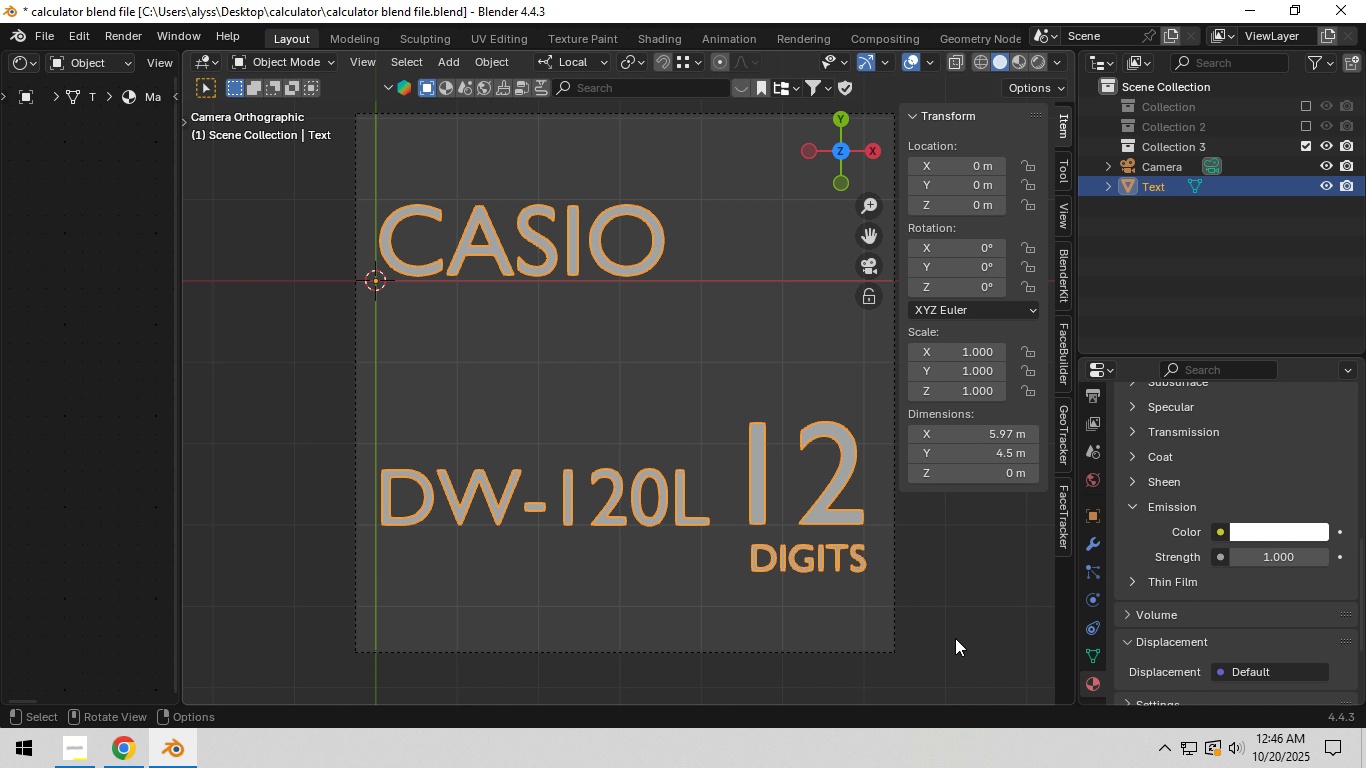 
left_click([965, 625])
 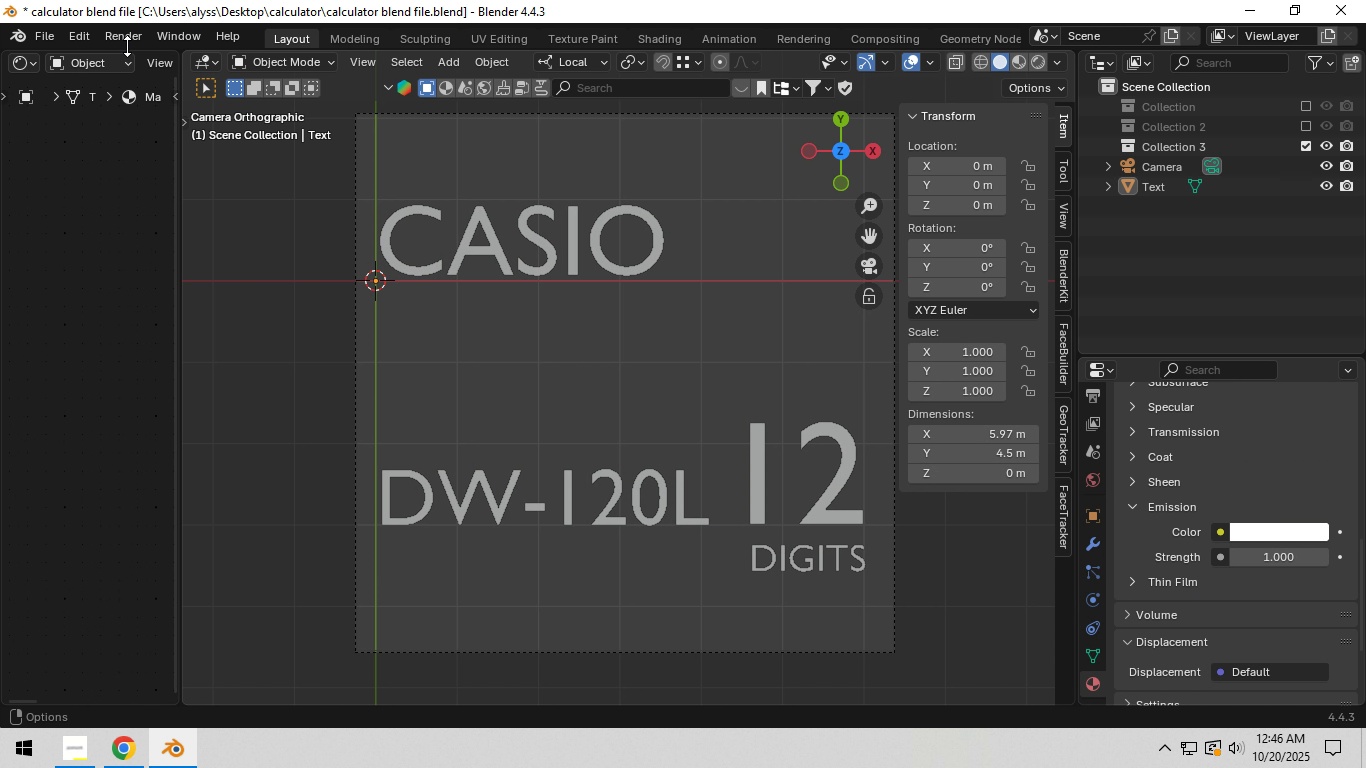 
double_click([127, 38])
 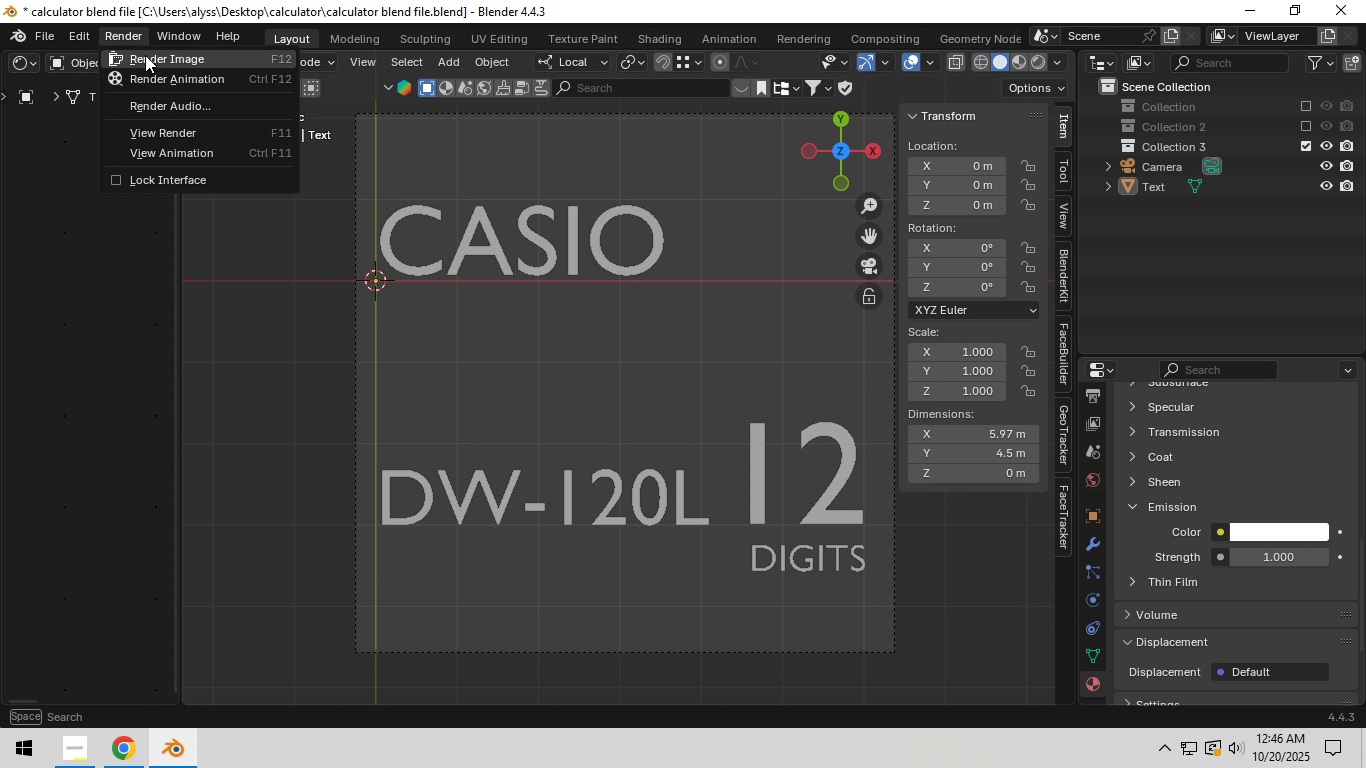 
left_click([145, 55])
 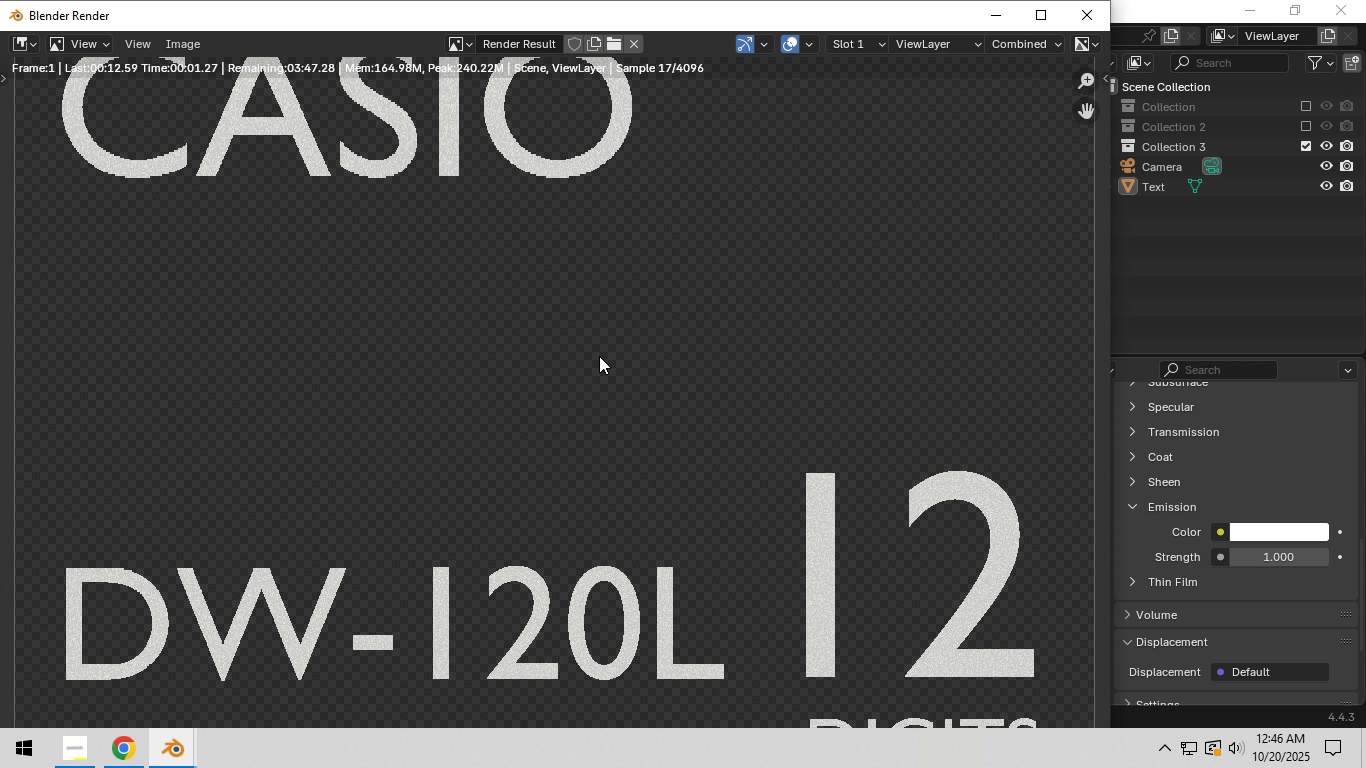 
scroll: coordinate [599, 356], scroll_direction: down, amount: 3.0
 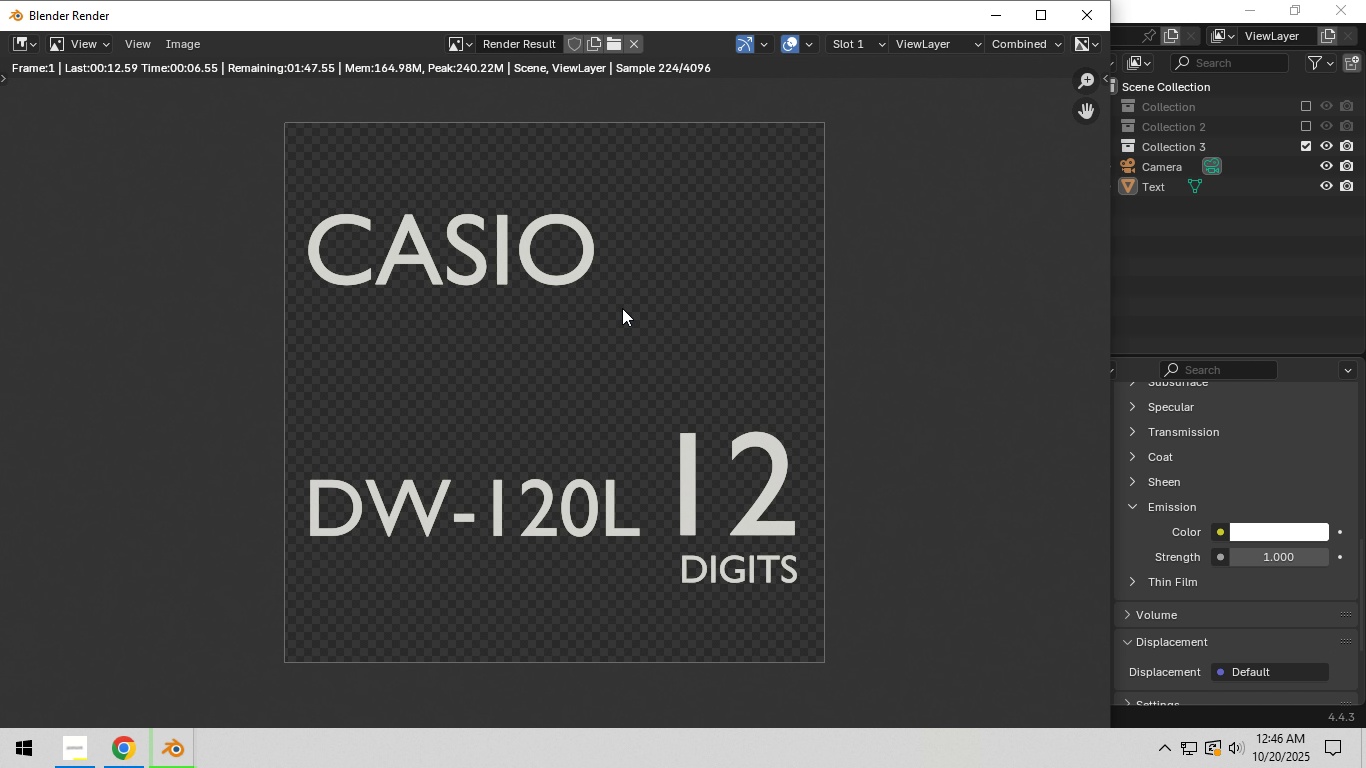 
wait(5.44)
 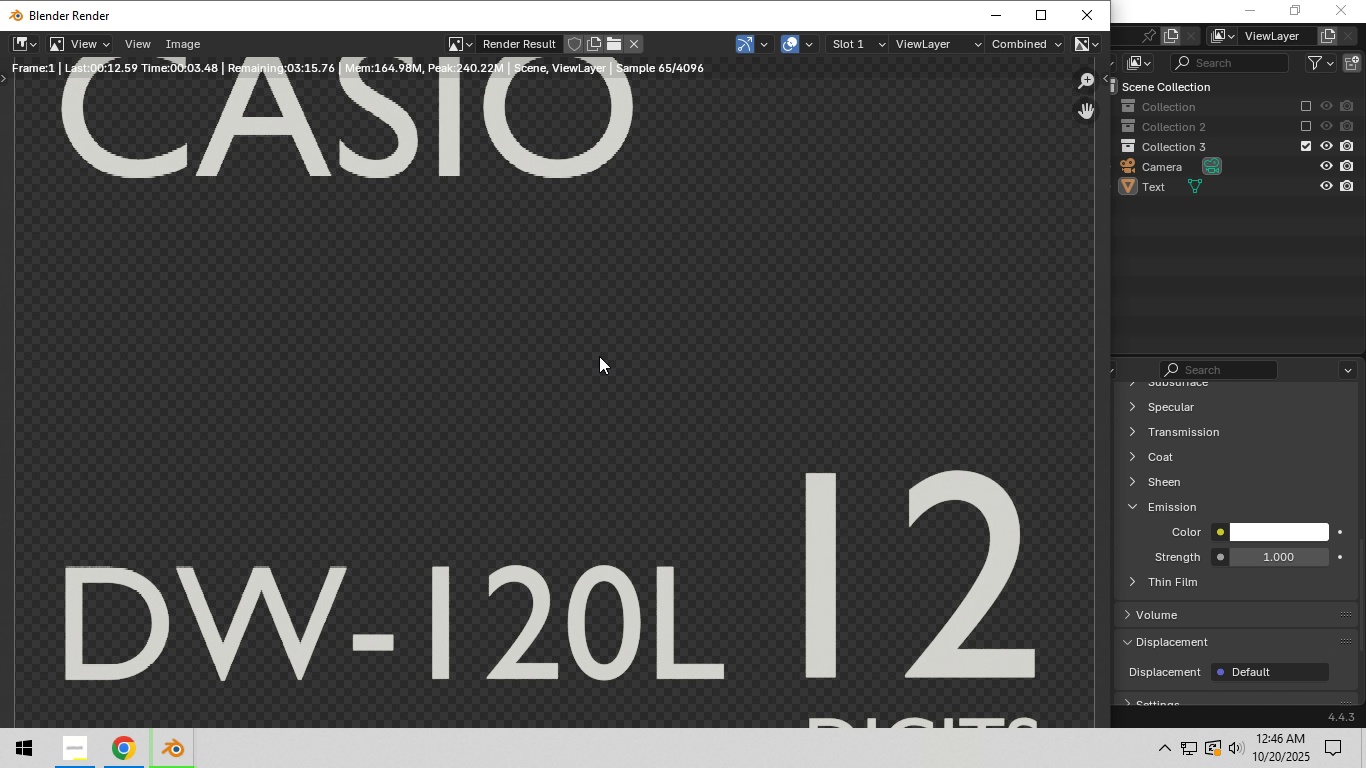 
scroll: coordinate [626, 306], scroll_direction: up, amount: 1.0
 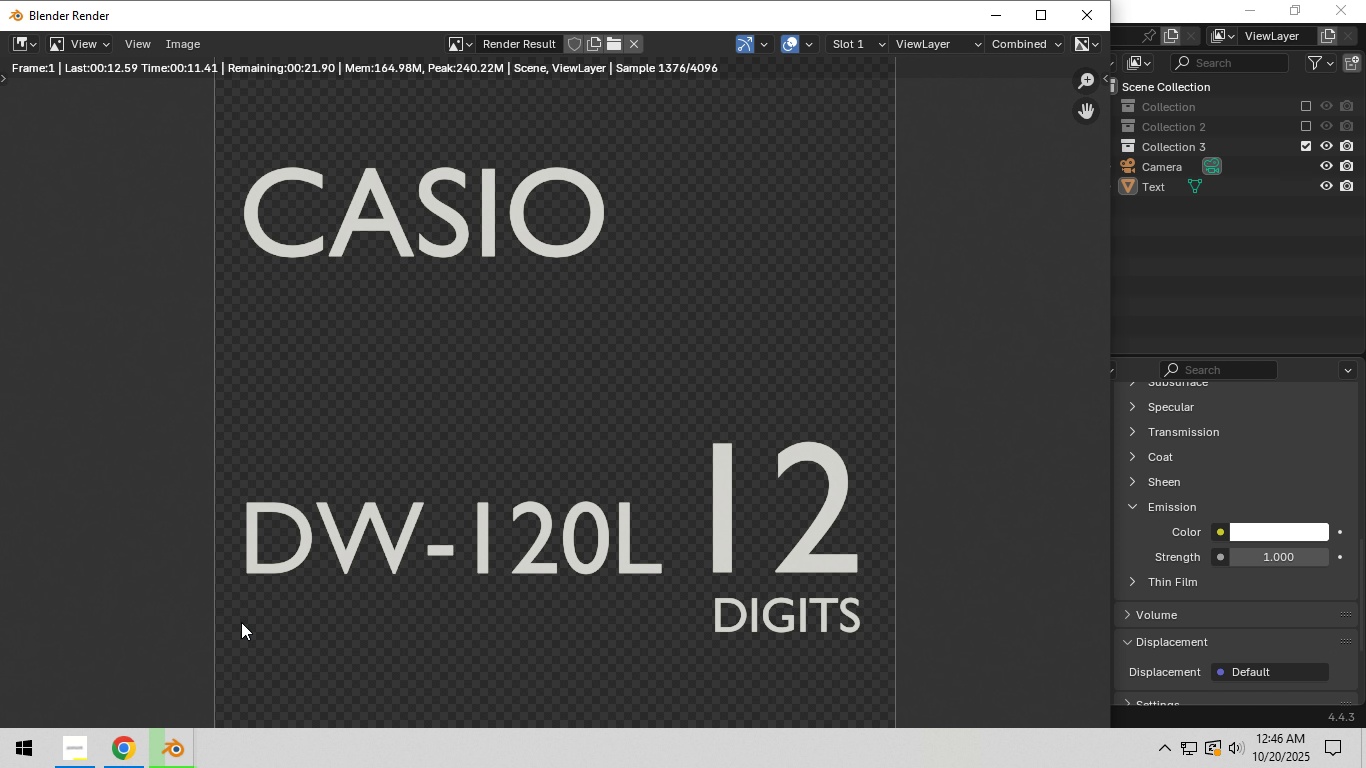 
left_click([183, 748])
 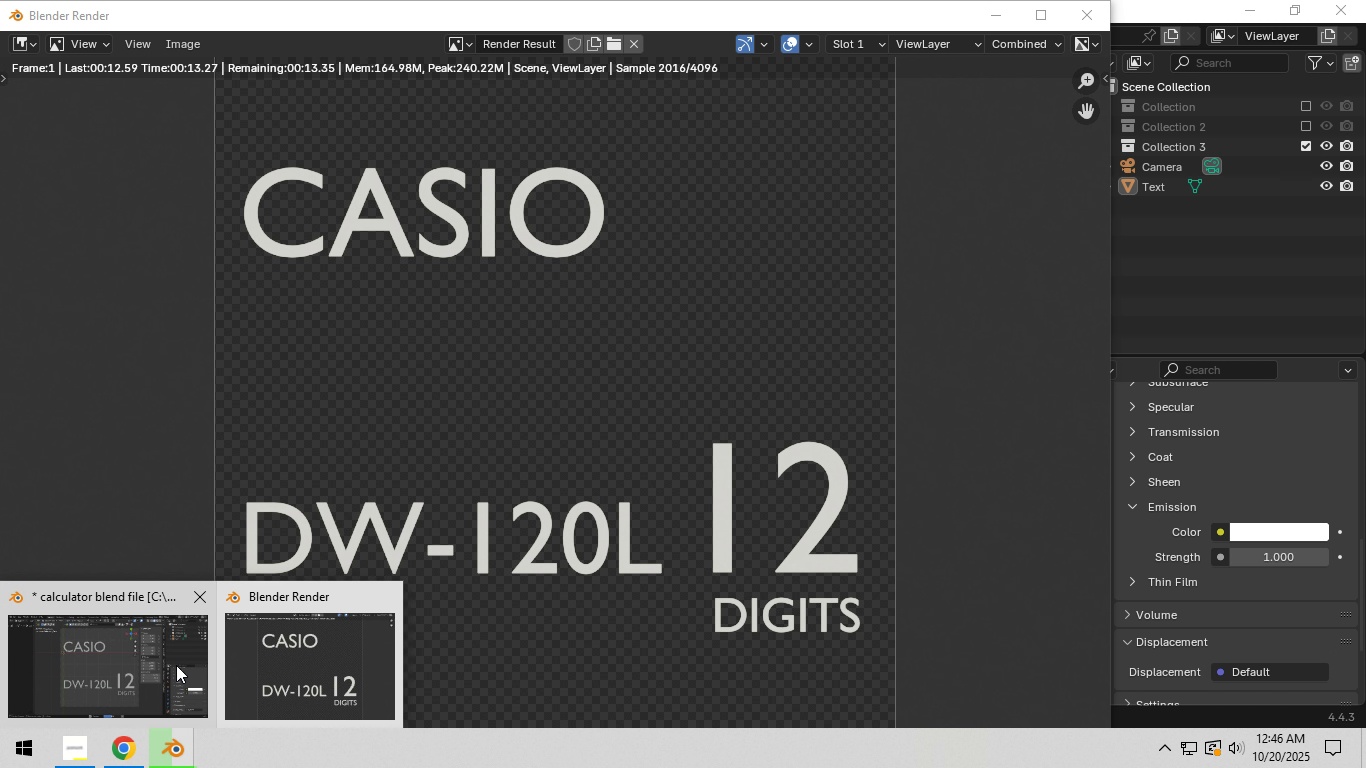 
left_click([176, 665])
 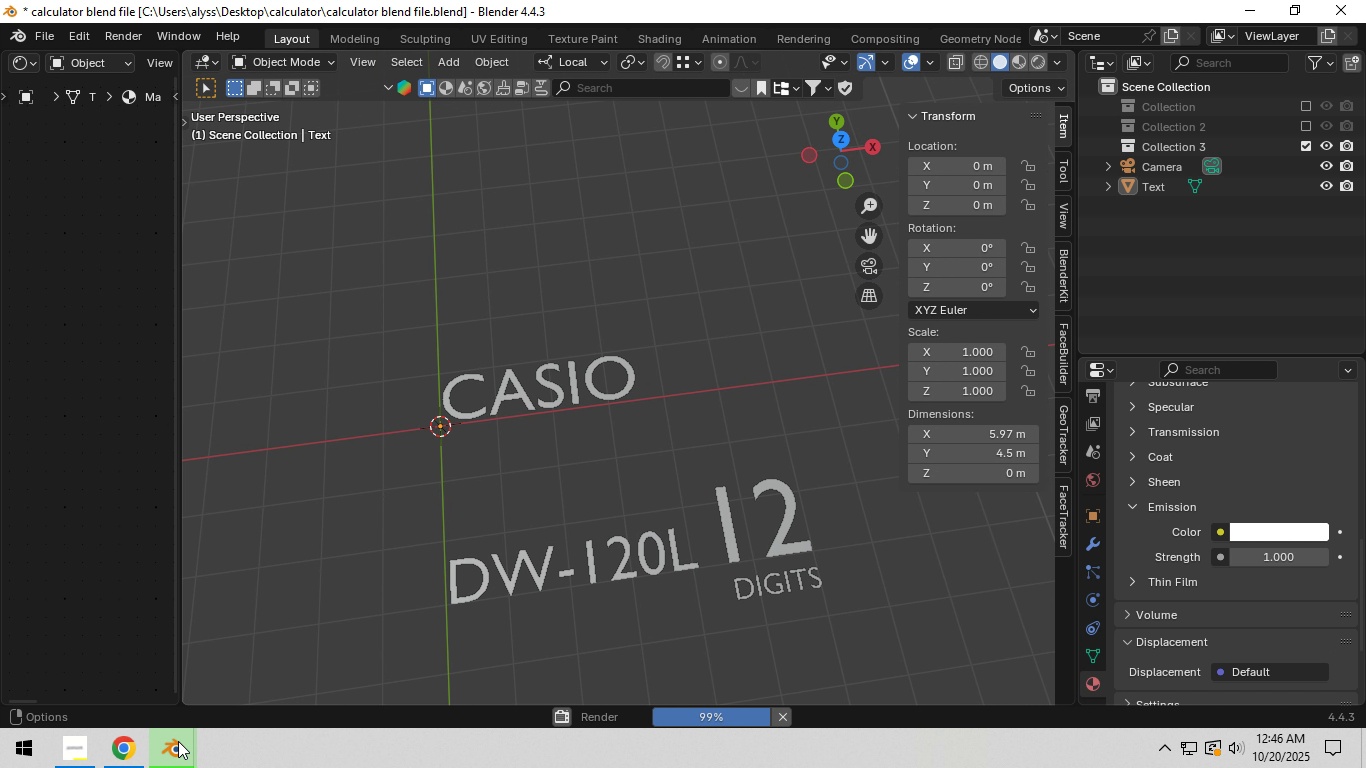 
wait(5.76)
 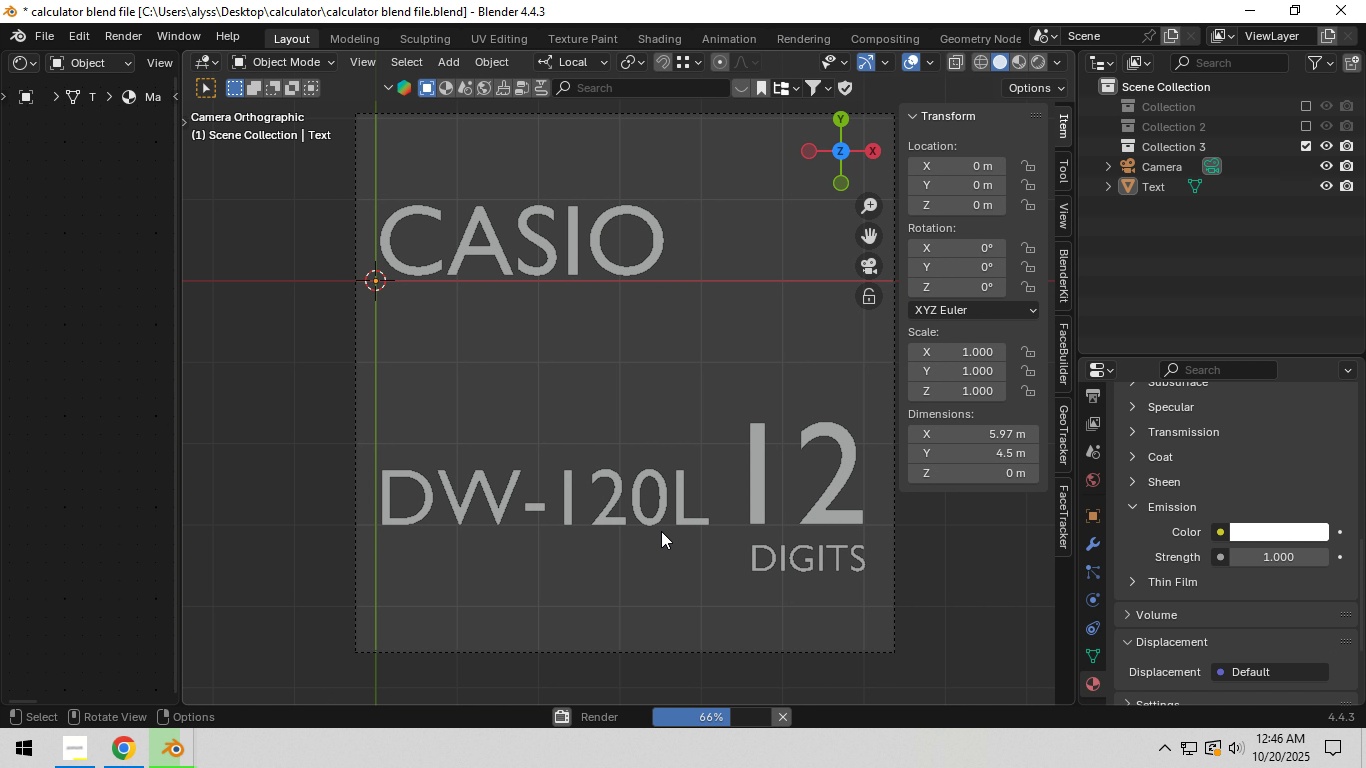 
left_click([288, 684])
 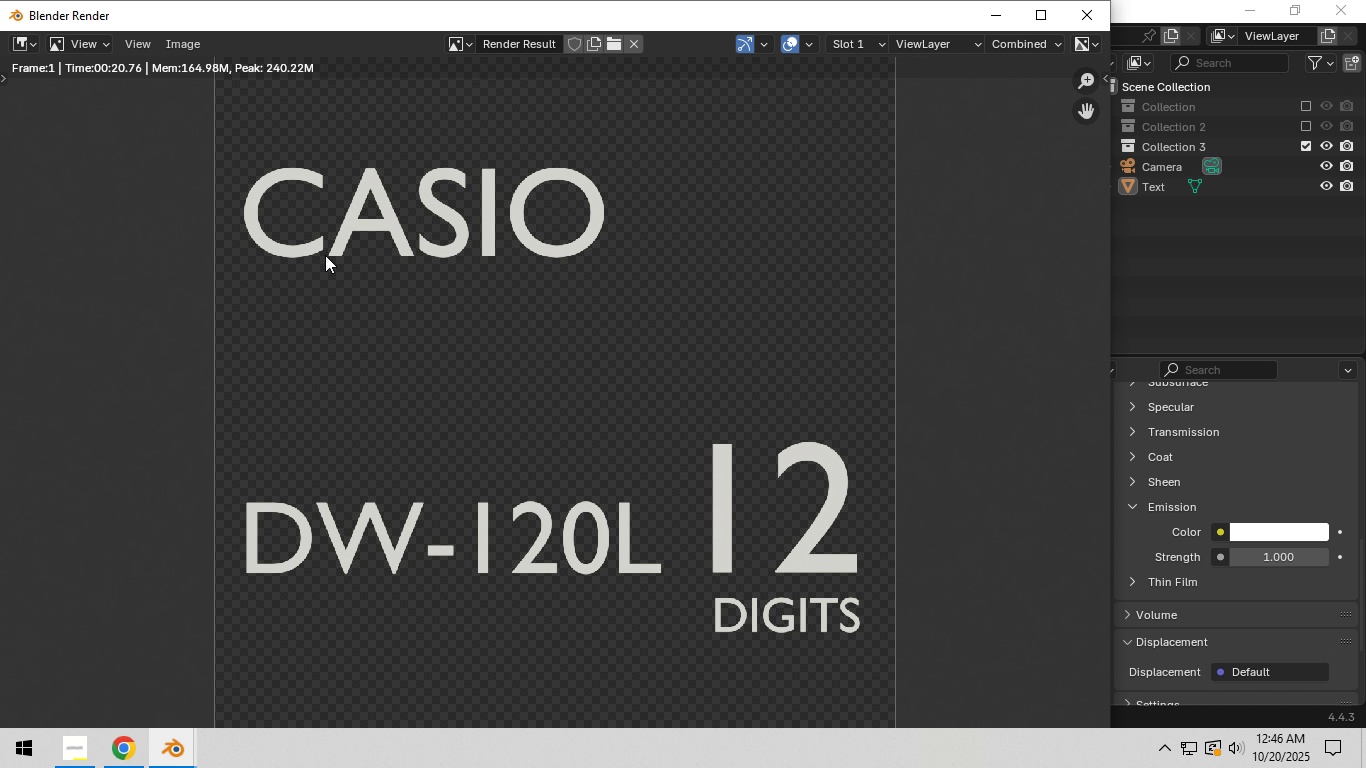 
left_click([189, 36])
 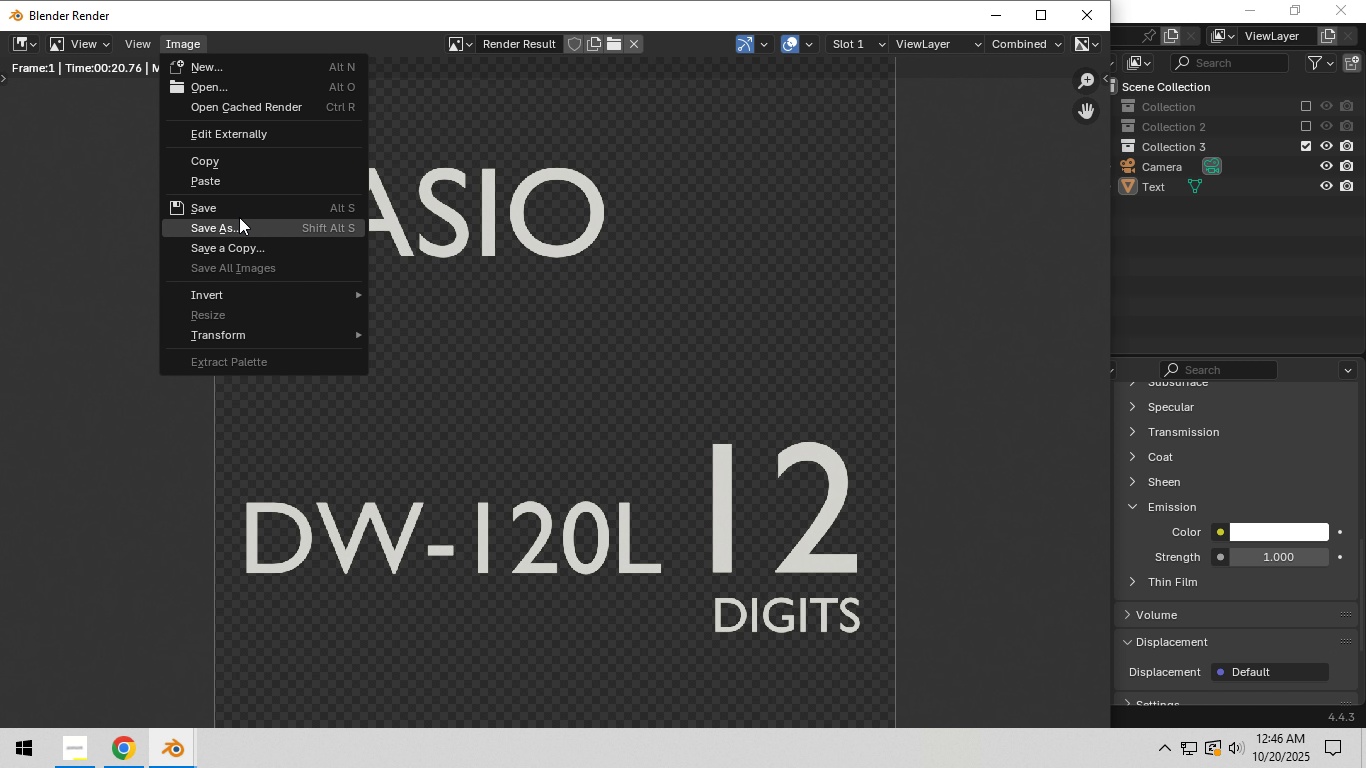 
left_click([238, 223])
 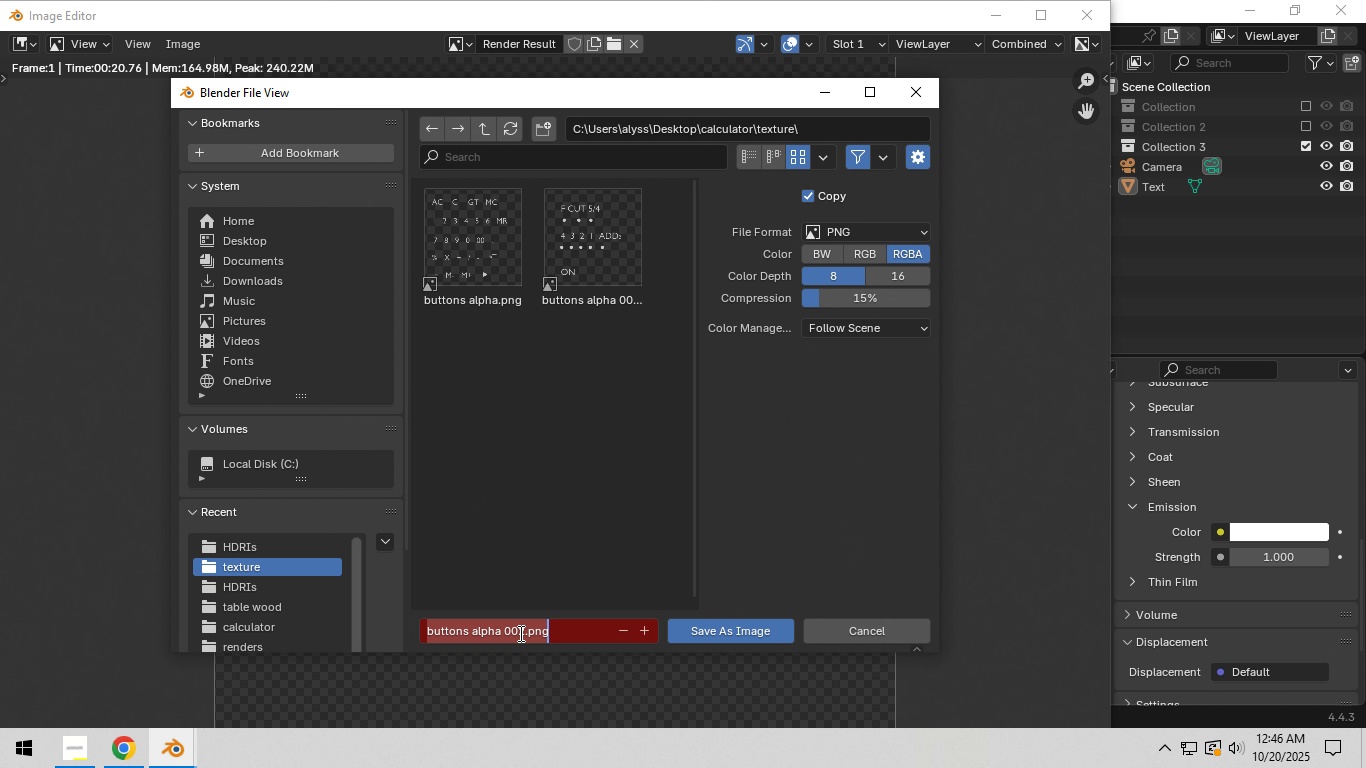 
double_click([526, 632])
 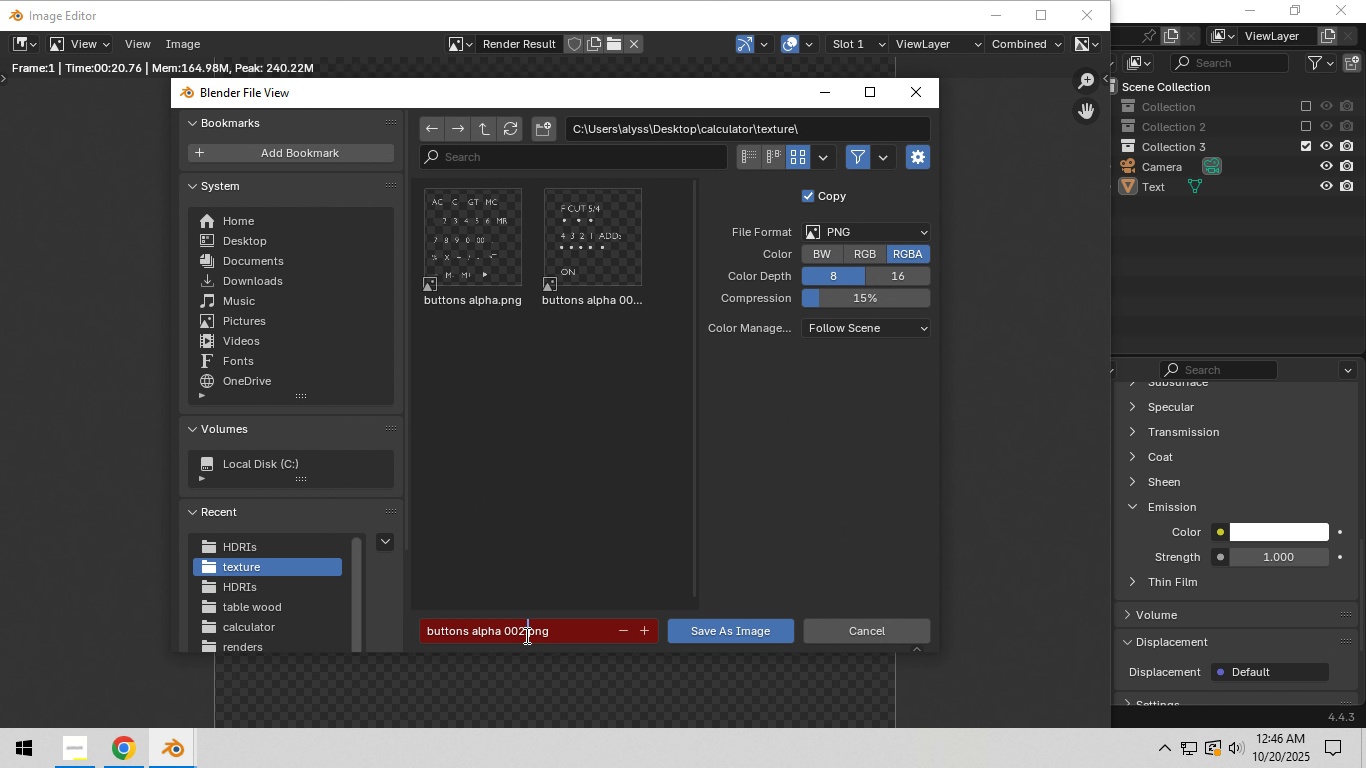 
left_click([525, 635])
 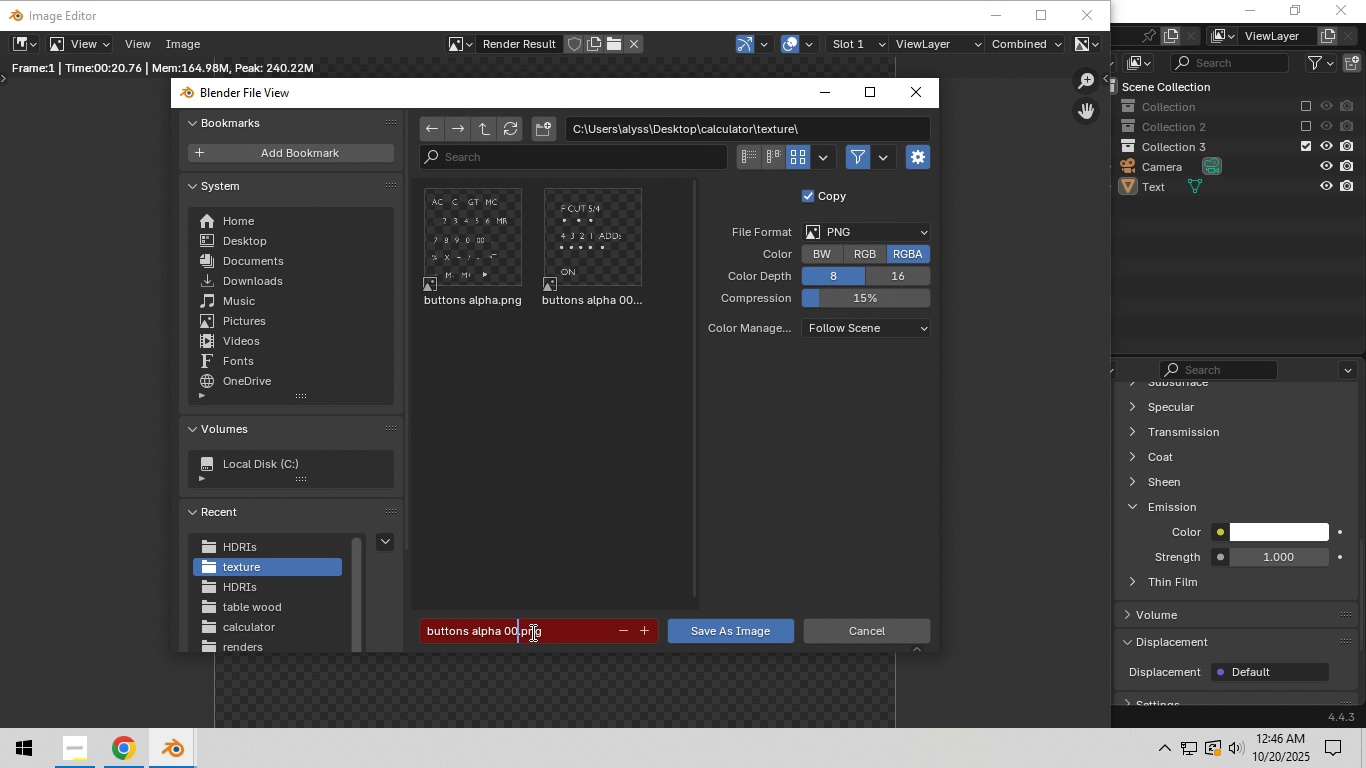 
key(Backspace)
 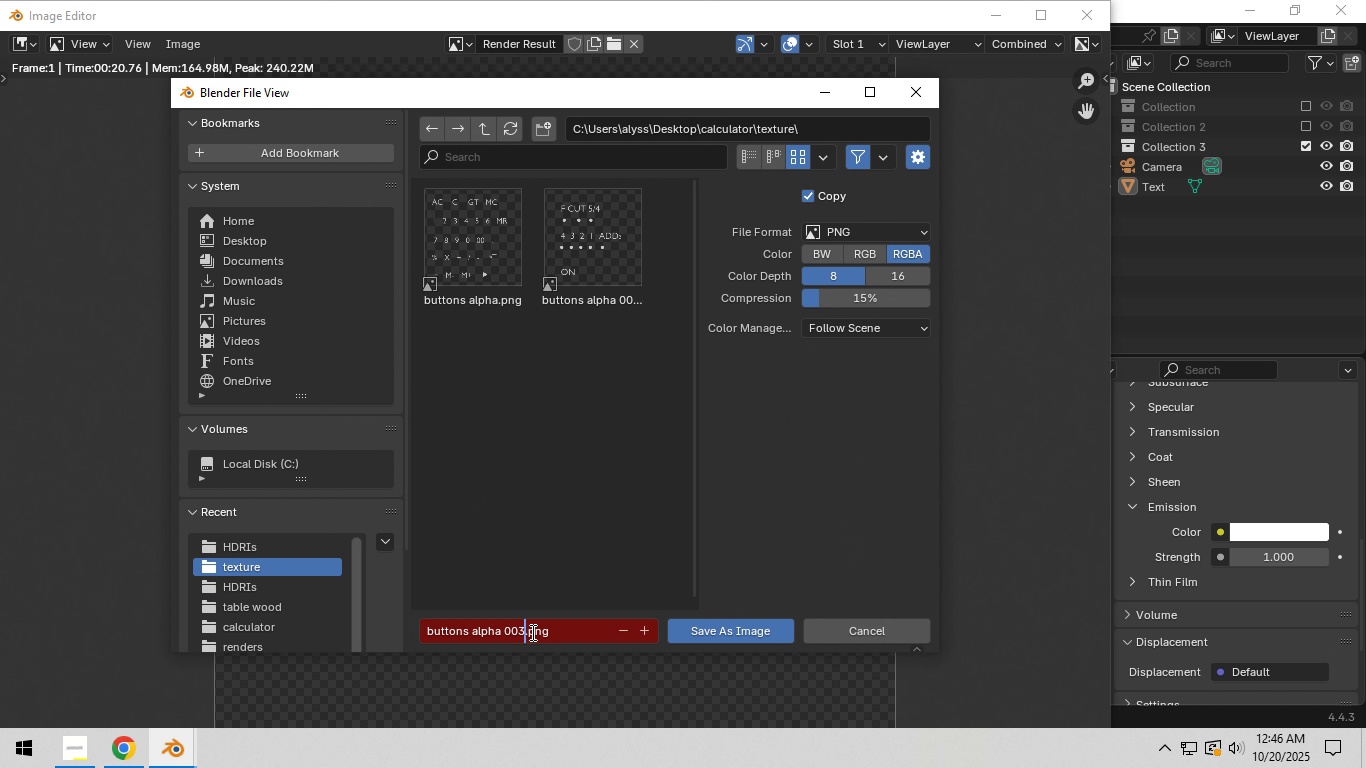 
key(Numpad3)
 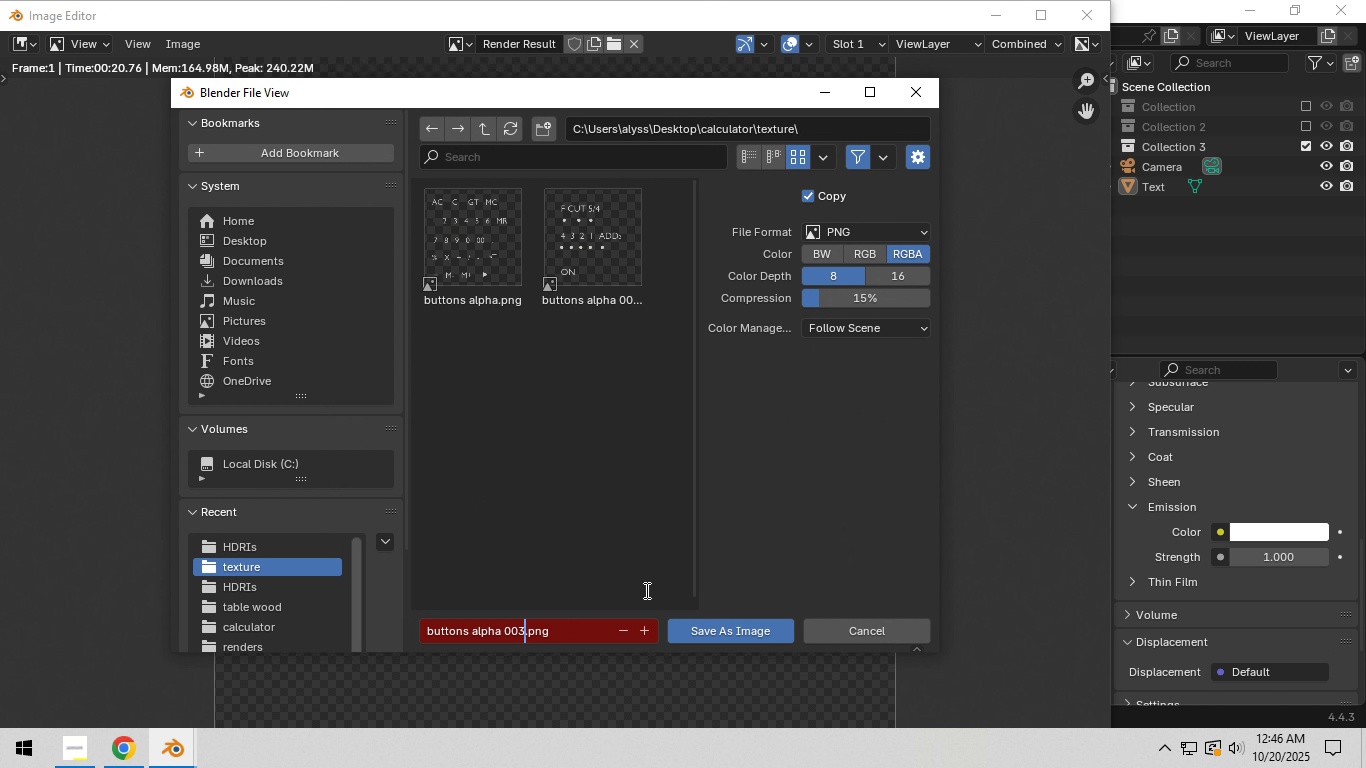 
left_click([642, 586])
 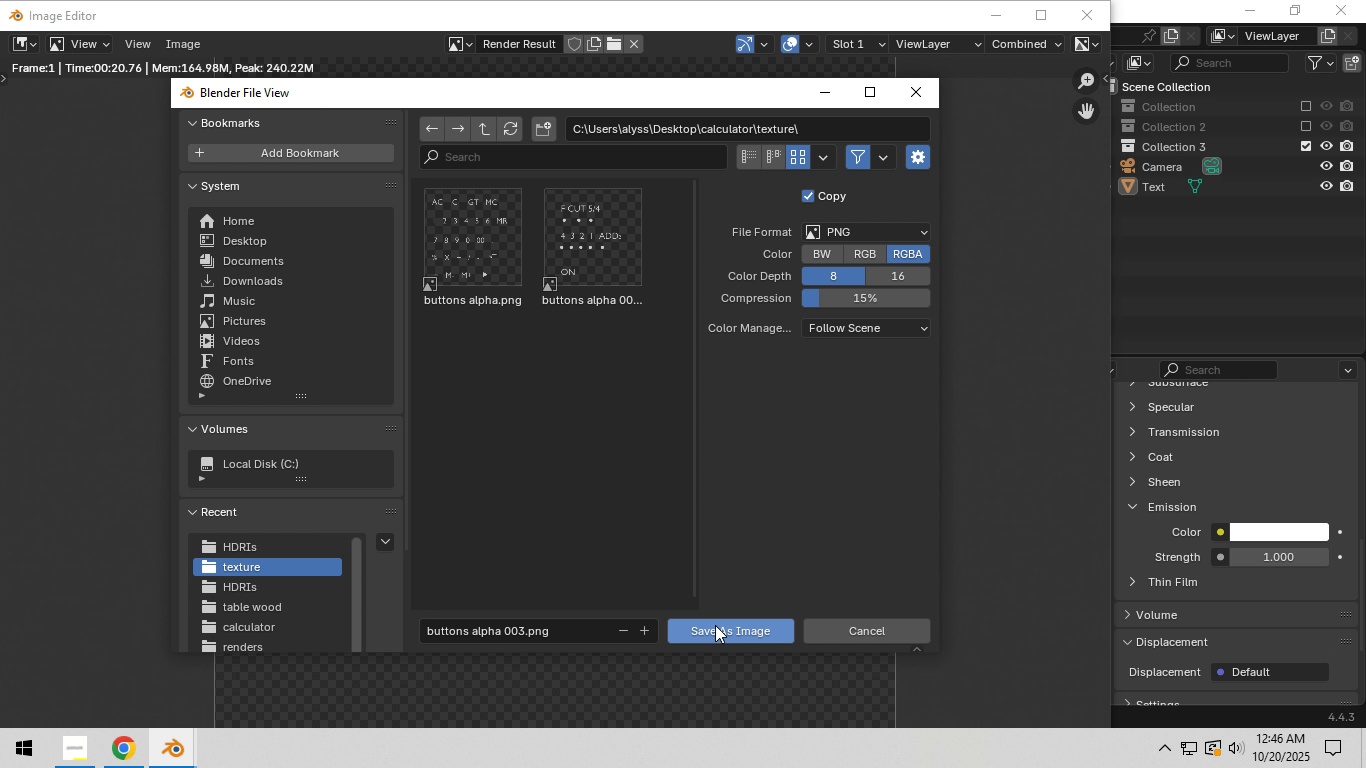 
left_click([715, 625])
 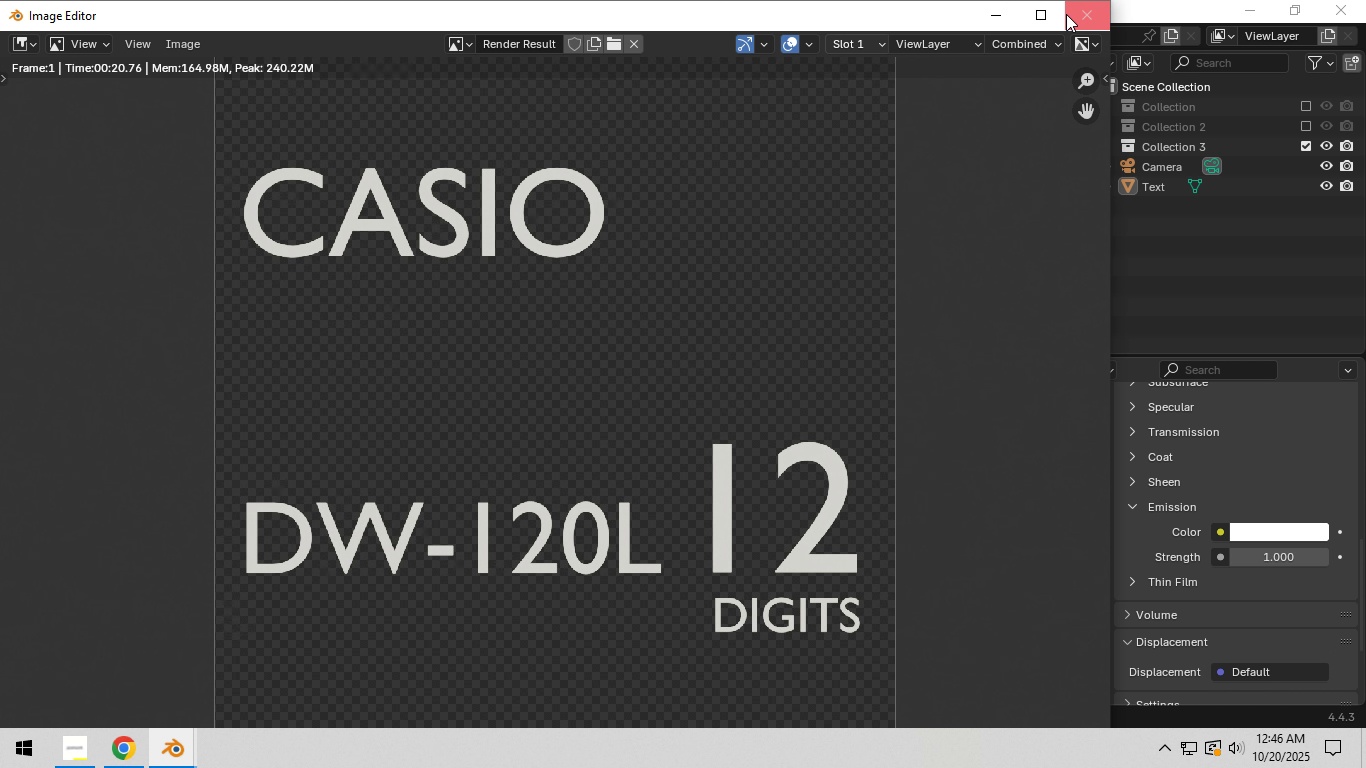 
left_click([1073, 20])
 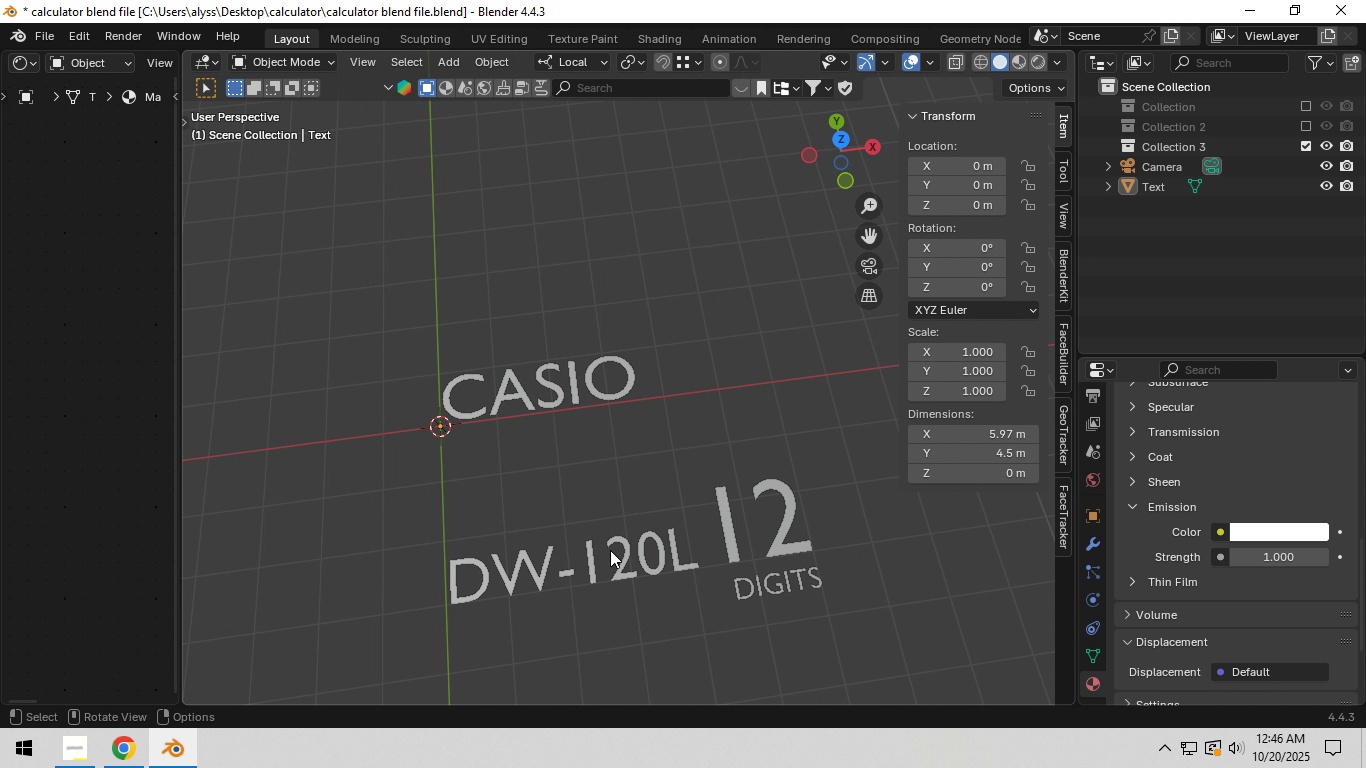 
key(X)
 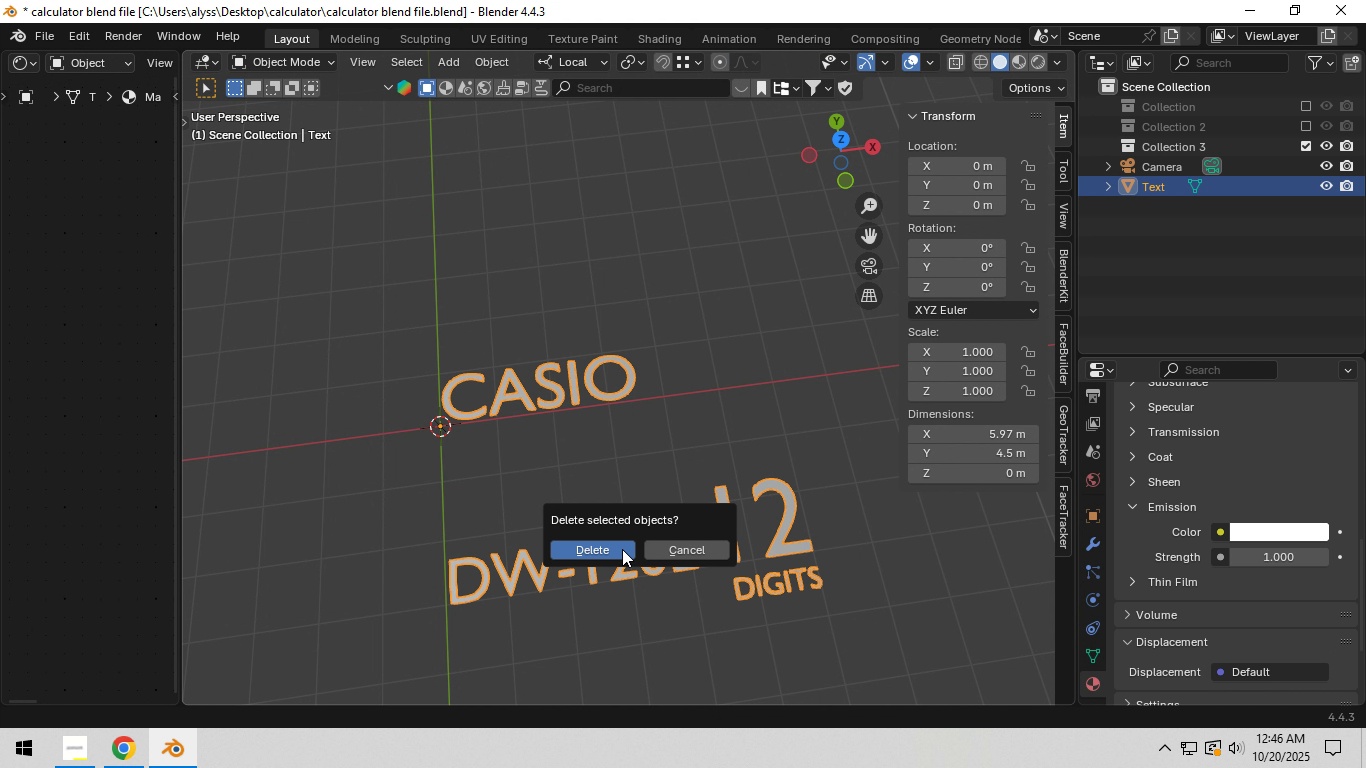 
left_click([622, 549])
 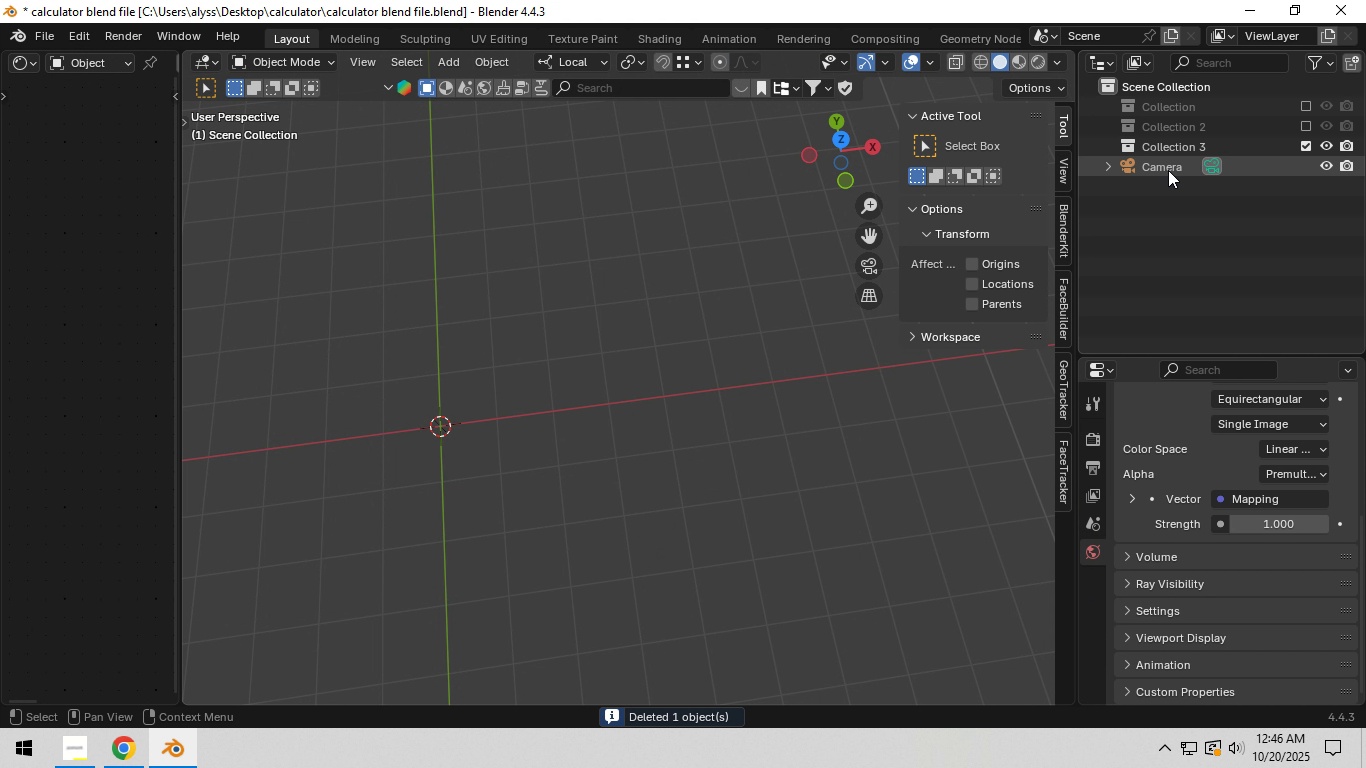 
left_click([1168, 170])
 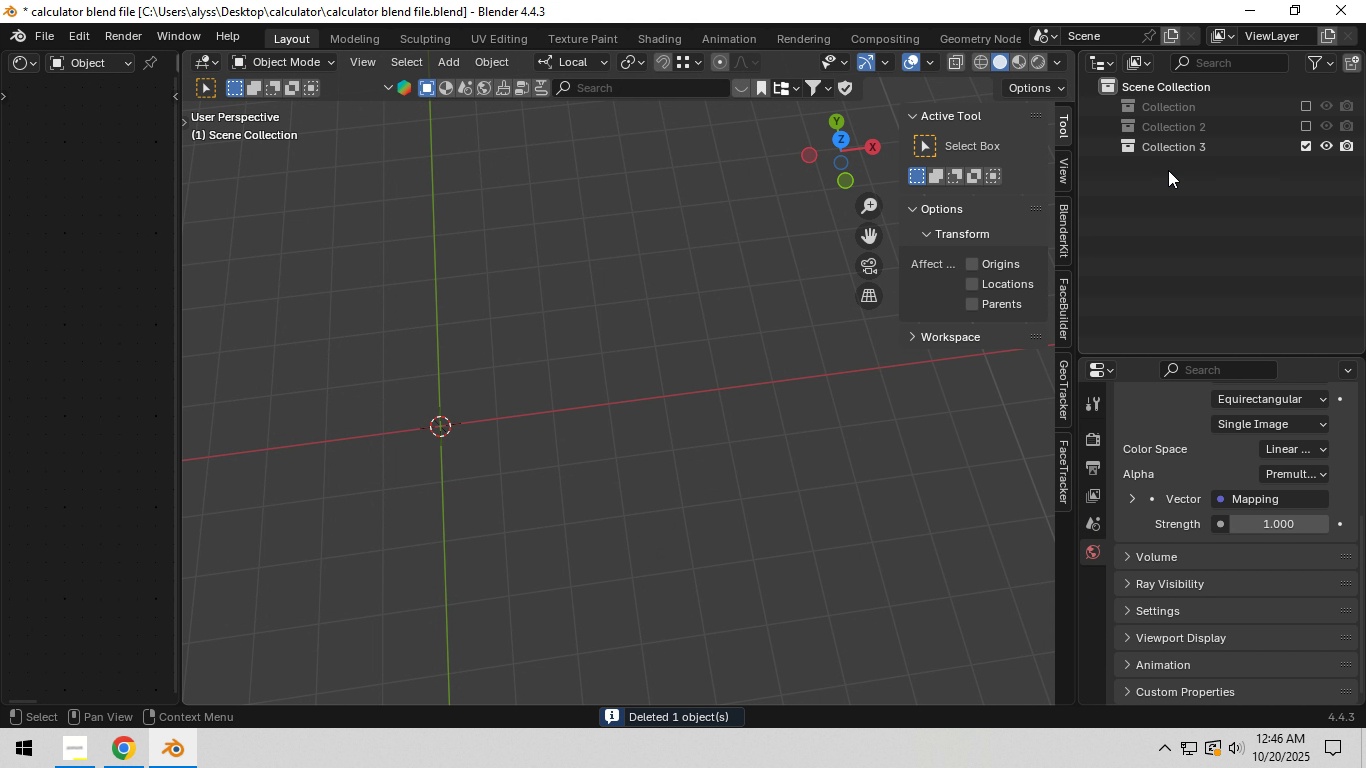 
key(X)
 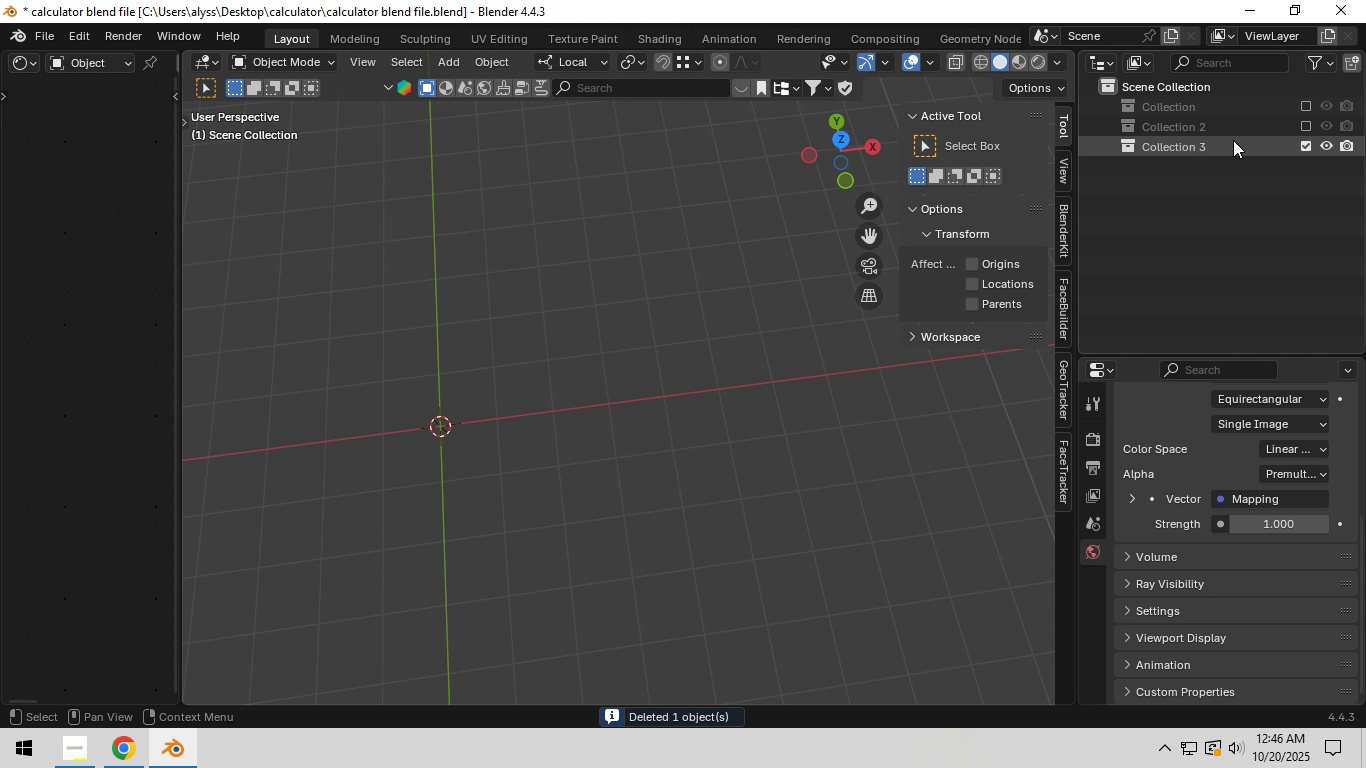 
left_click([1232, 140])
 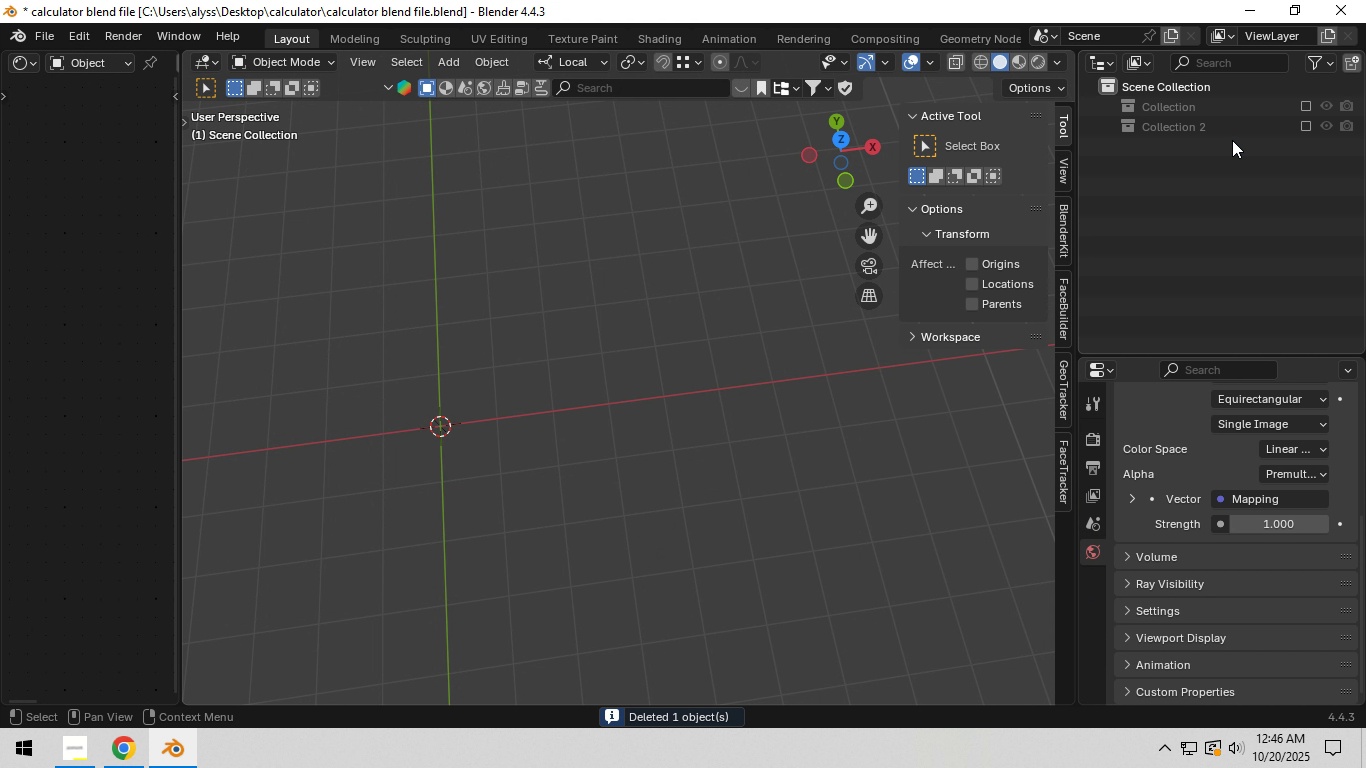 
key(X)
 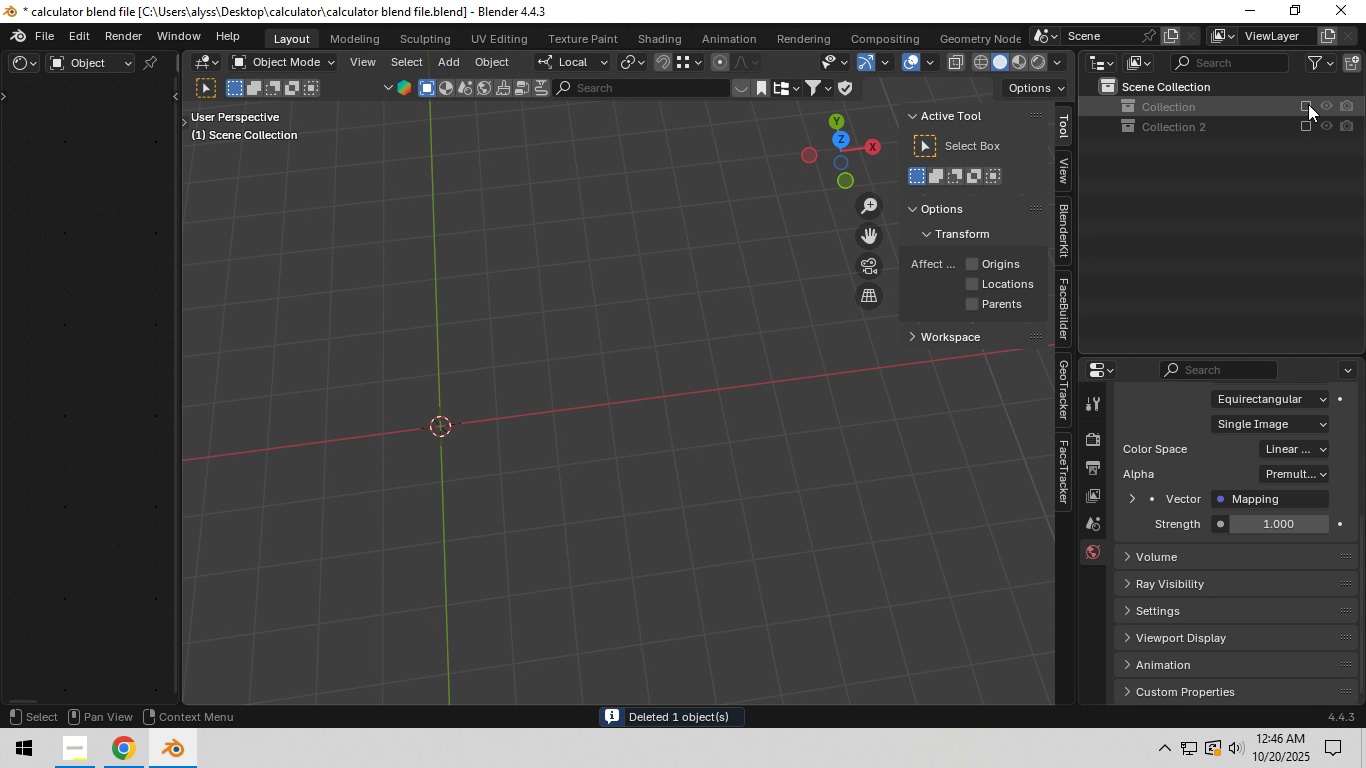 
left_click([1307, 104])
 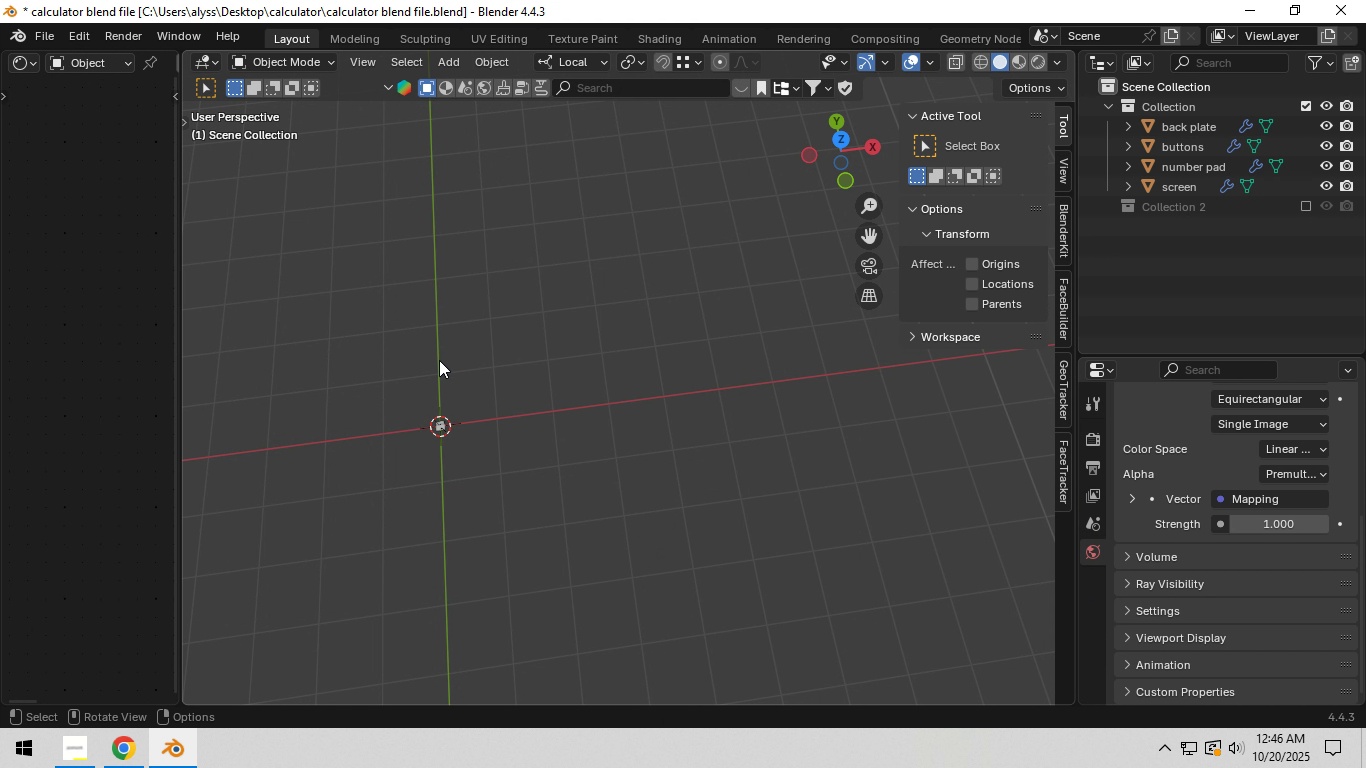 
left_click_drag(start_coordinate=[431, 400], to_coordinate=[466, 429])
 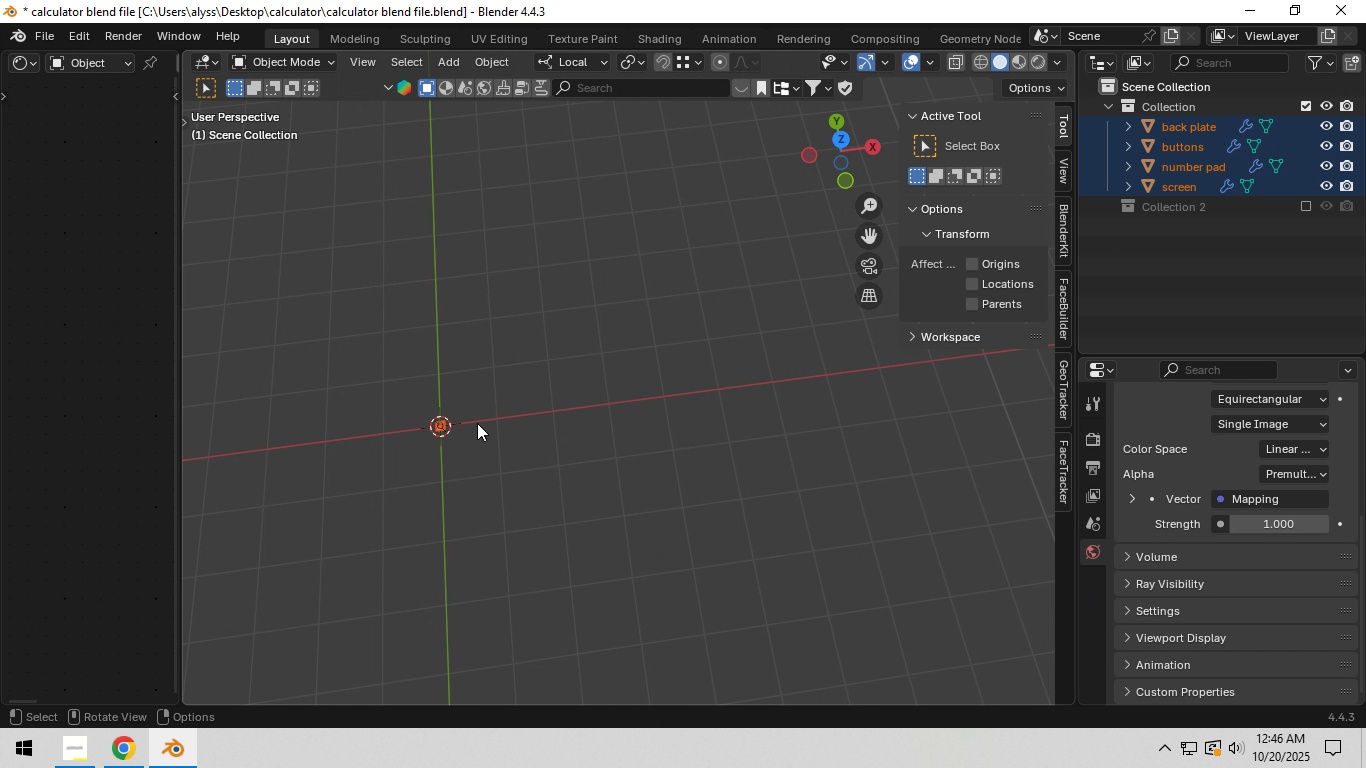 
key(Backquote)
 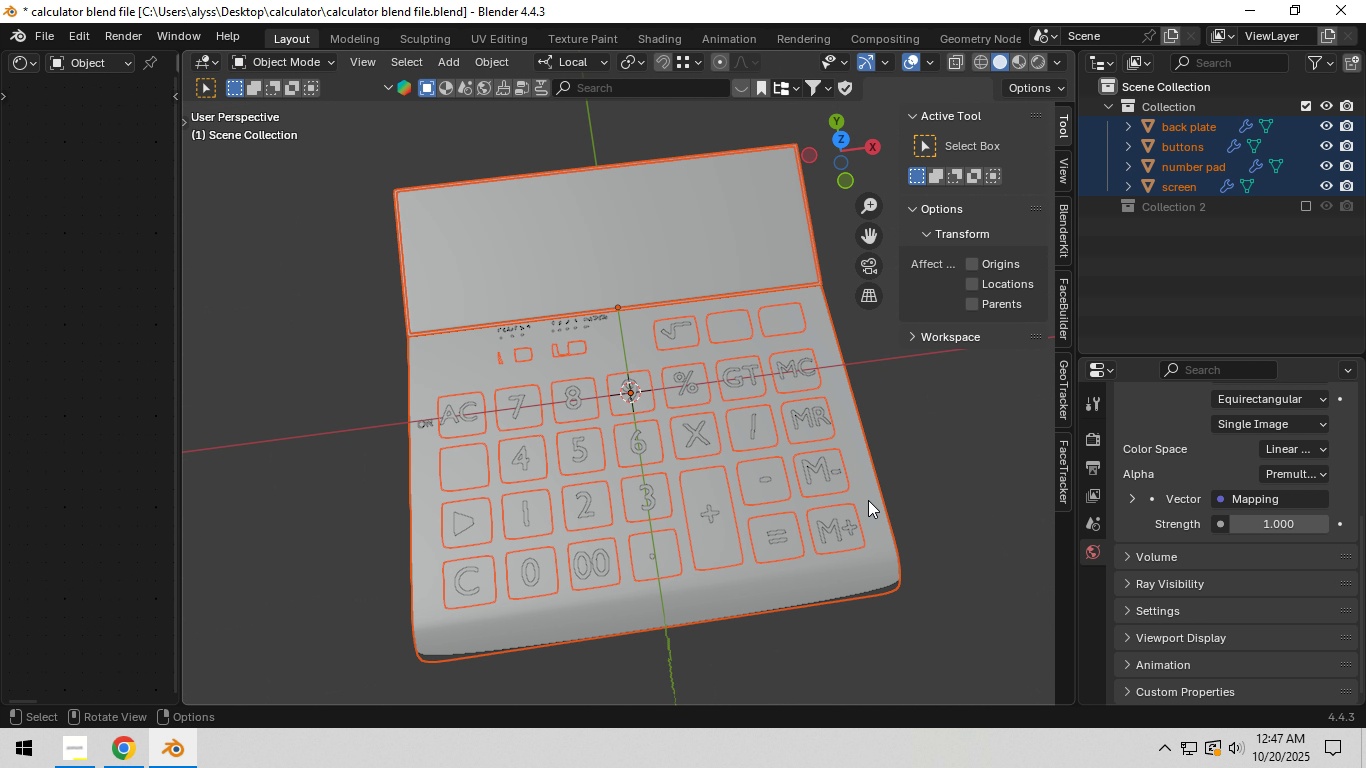 
left_click([909, 493])
 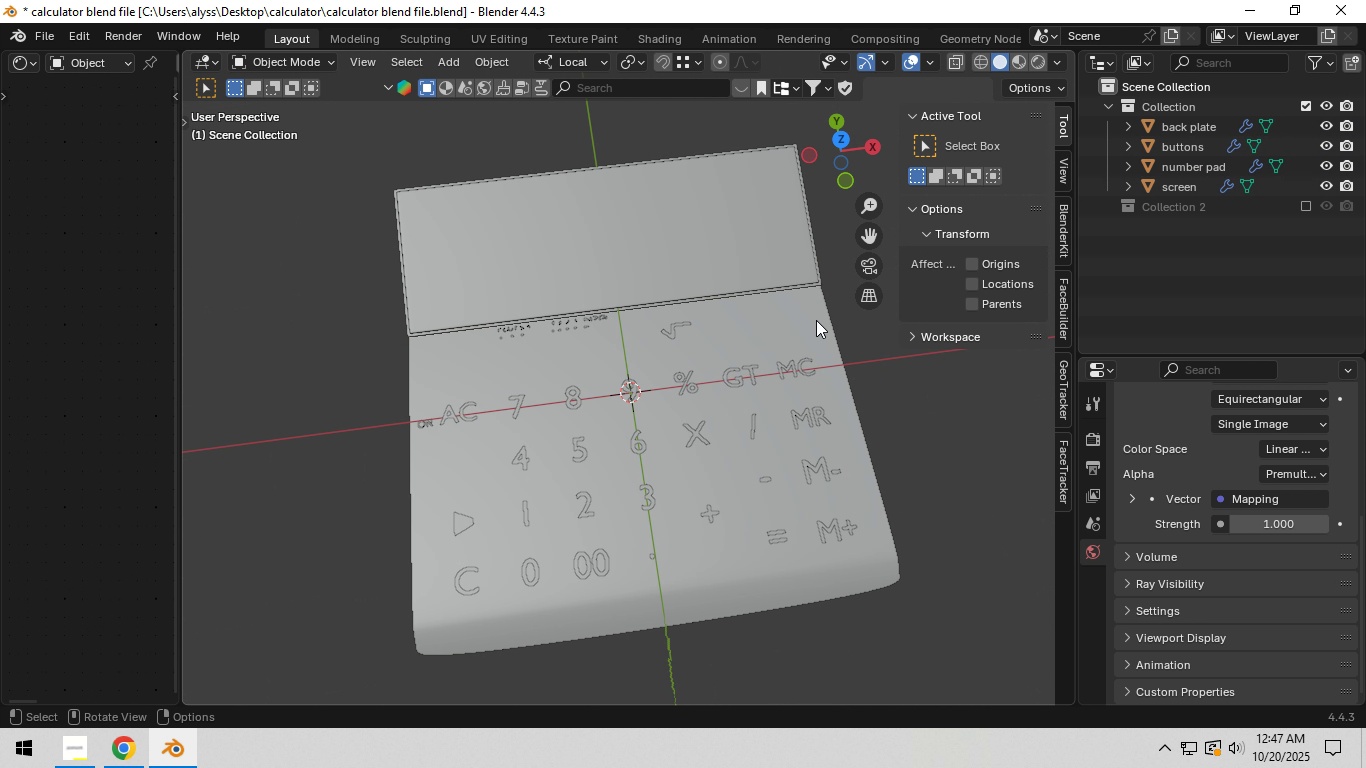 
left_click([771, 246])
 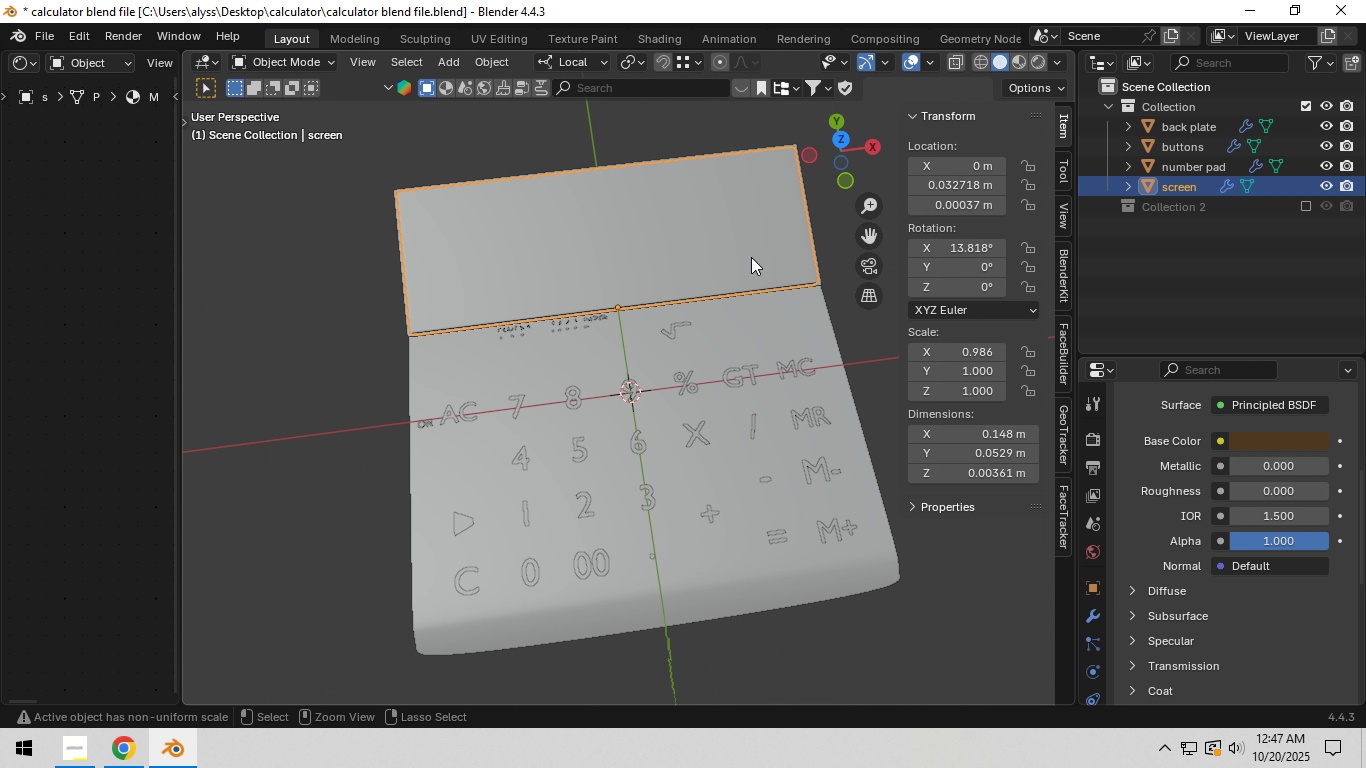 
key(Control+I)
 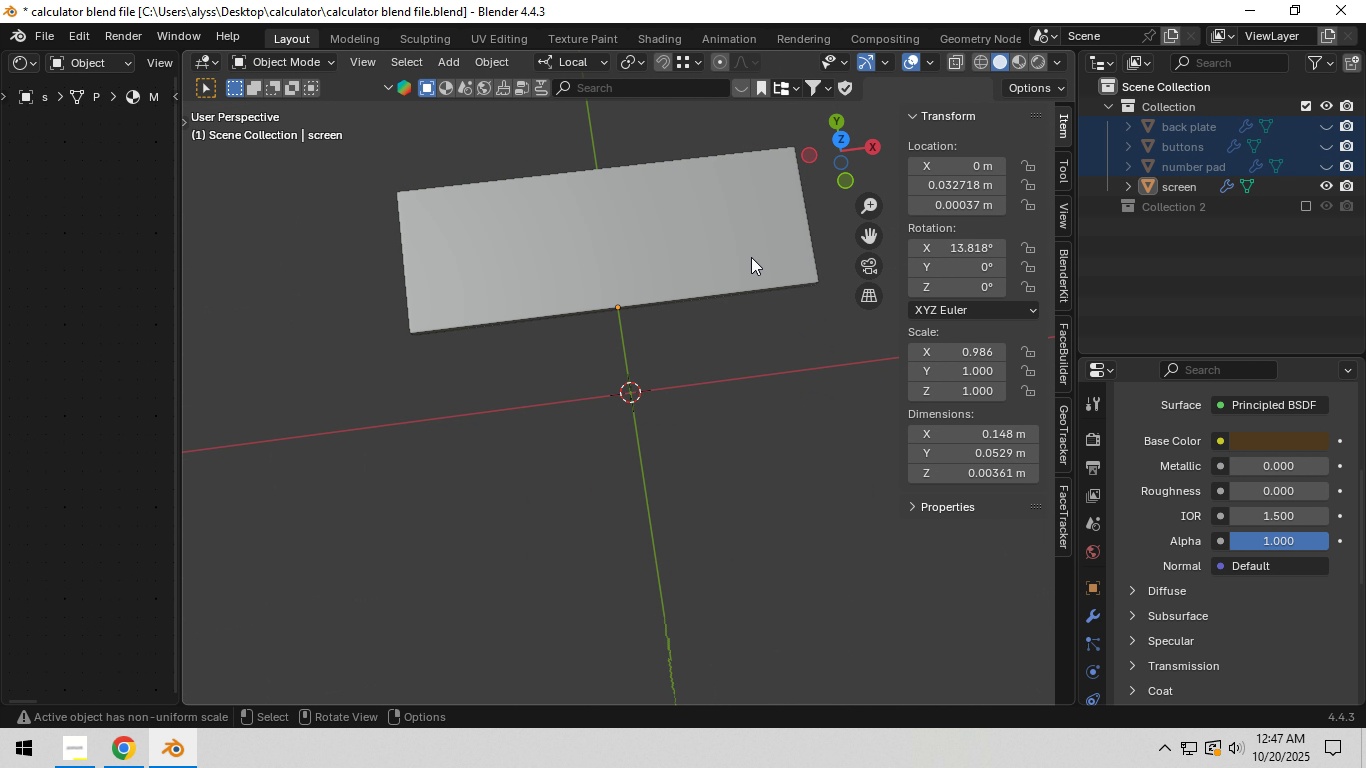 
key(H)
 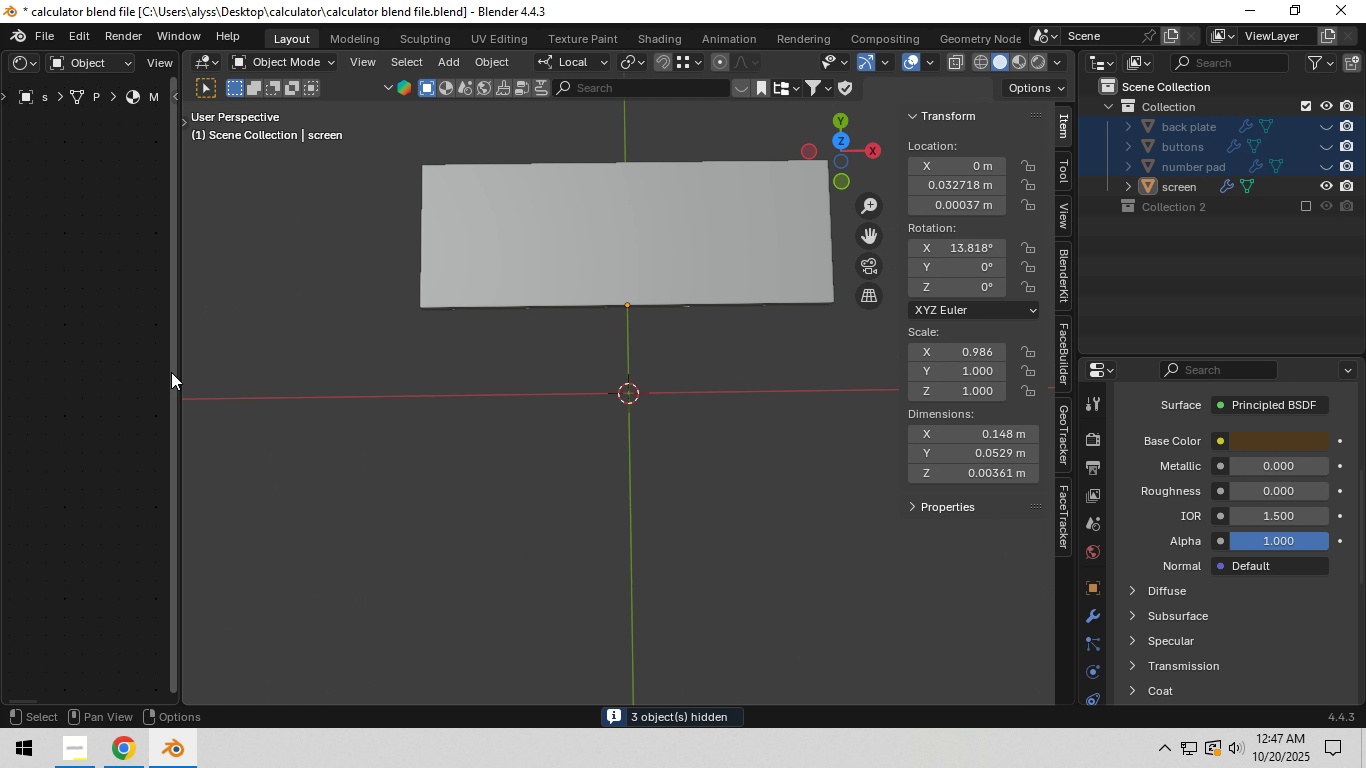 
left_click_drag(start_coordinate=[183, 371], to_coordinate=[574, 384])
 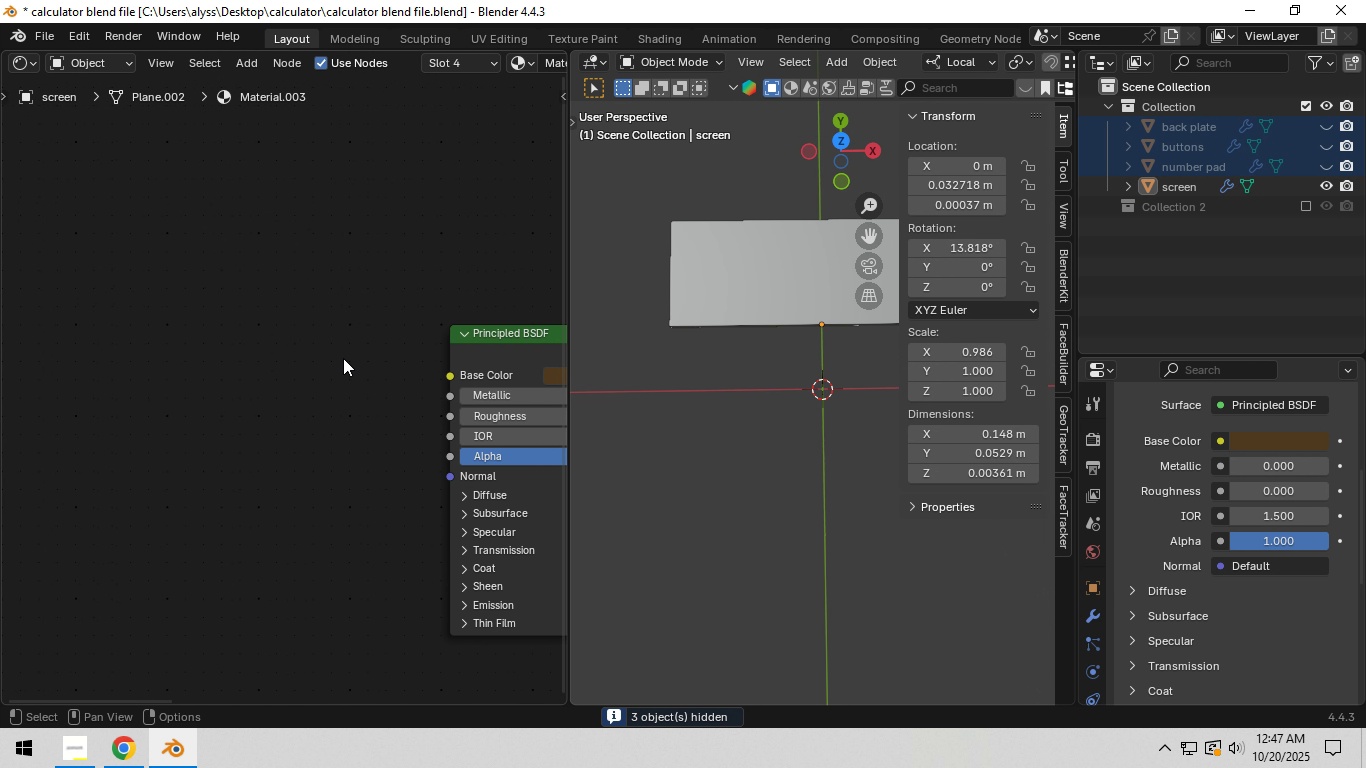 
left_click([342, 358])
 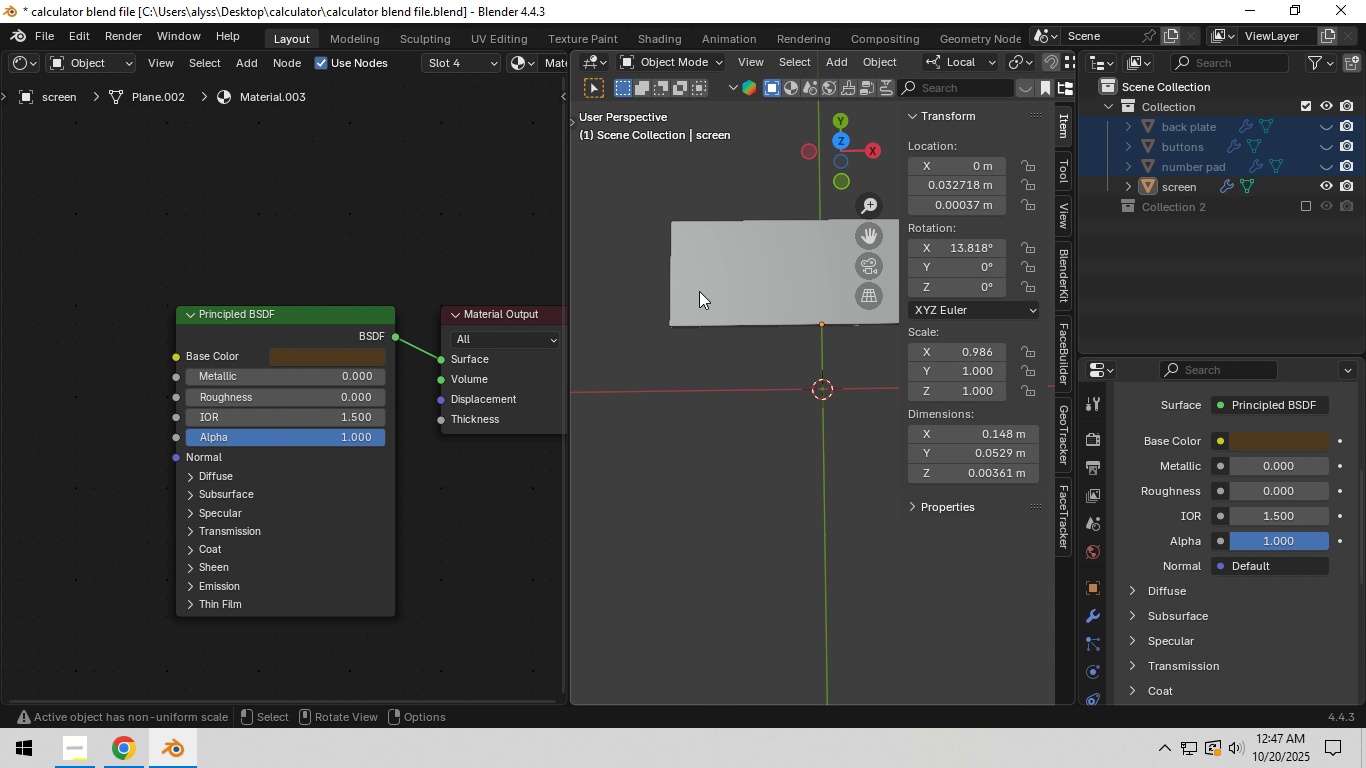 
left_click([723, 280])
 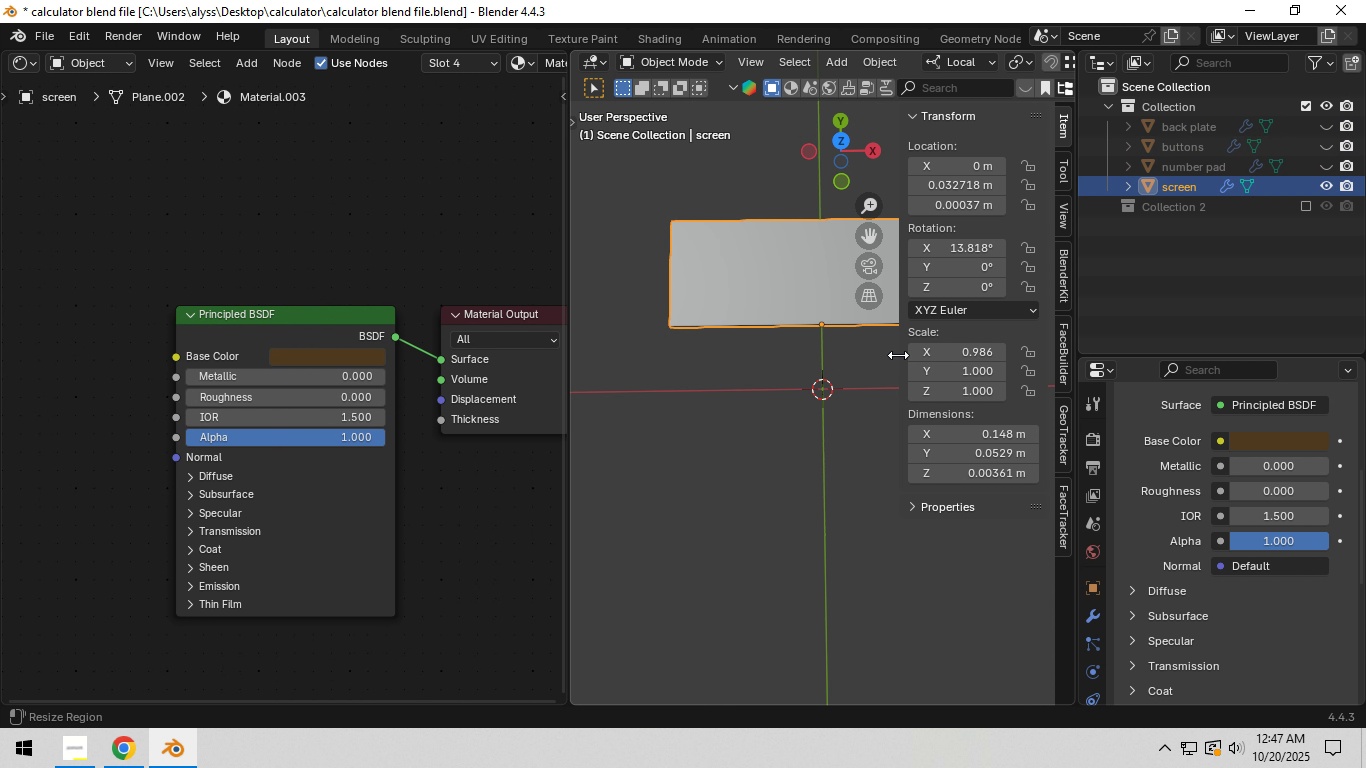 
left_click_drag(start_coordinate=[898, 355], to_coordinate=[1148, 365])
 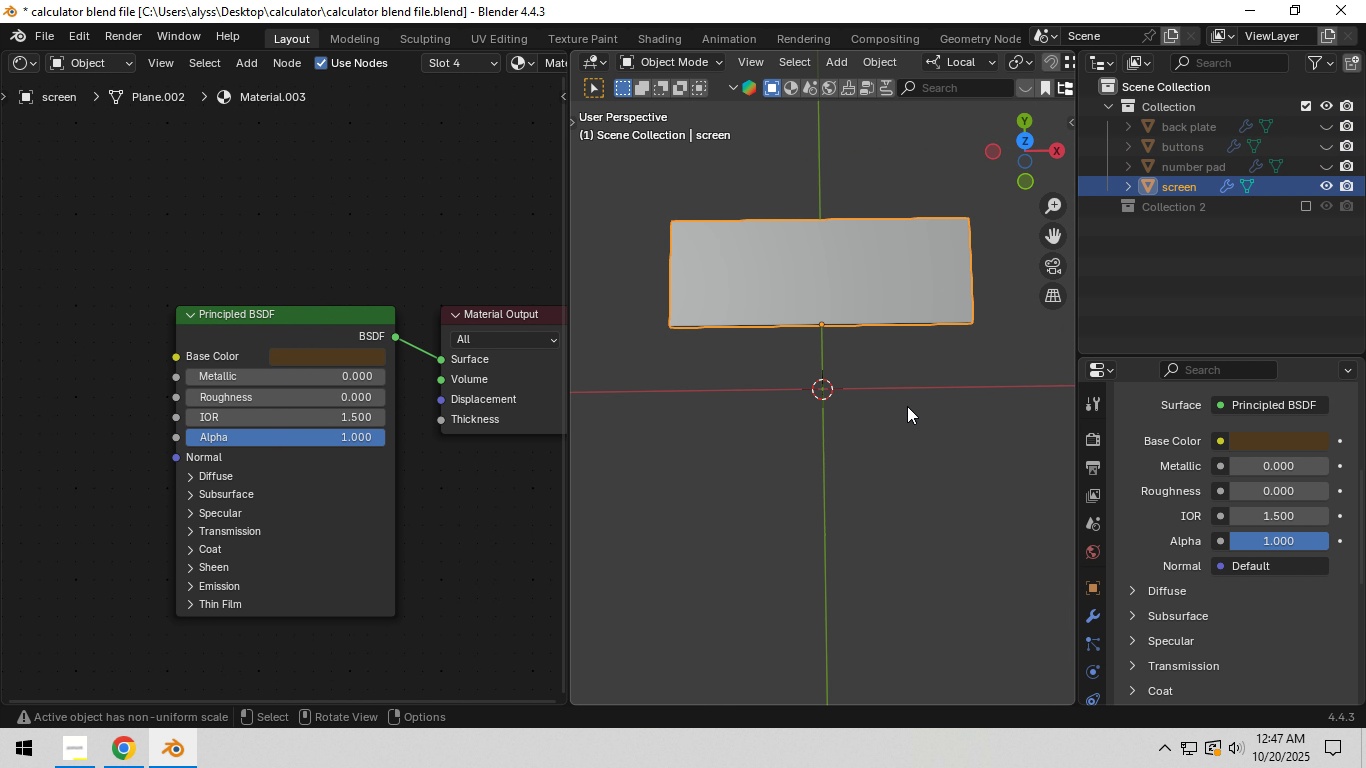 
scroll: coordinate [906, 409], scroll_direction: up, amount: 3.0
 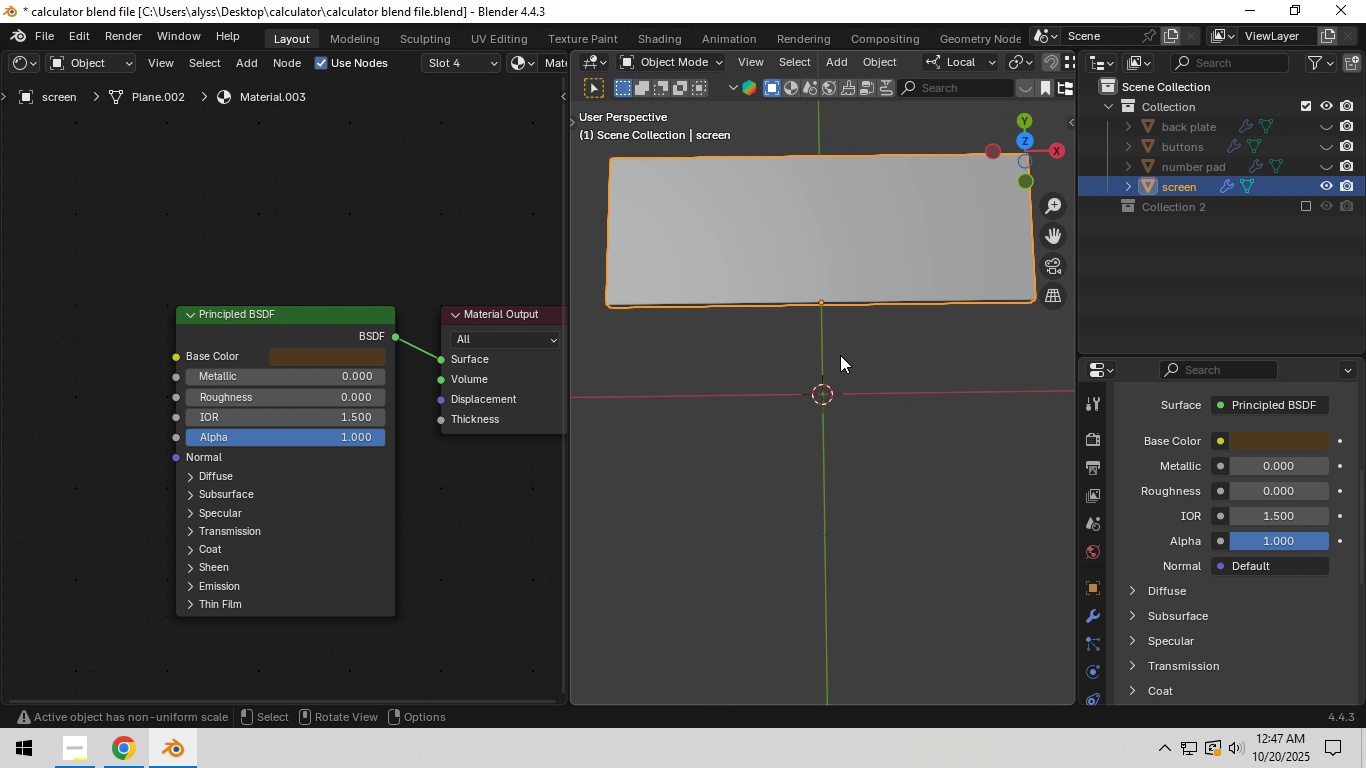 
scroll: coordinate [840, 355], scroll_direction: down, amount: 1.0
 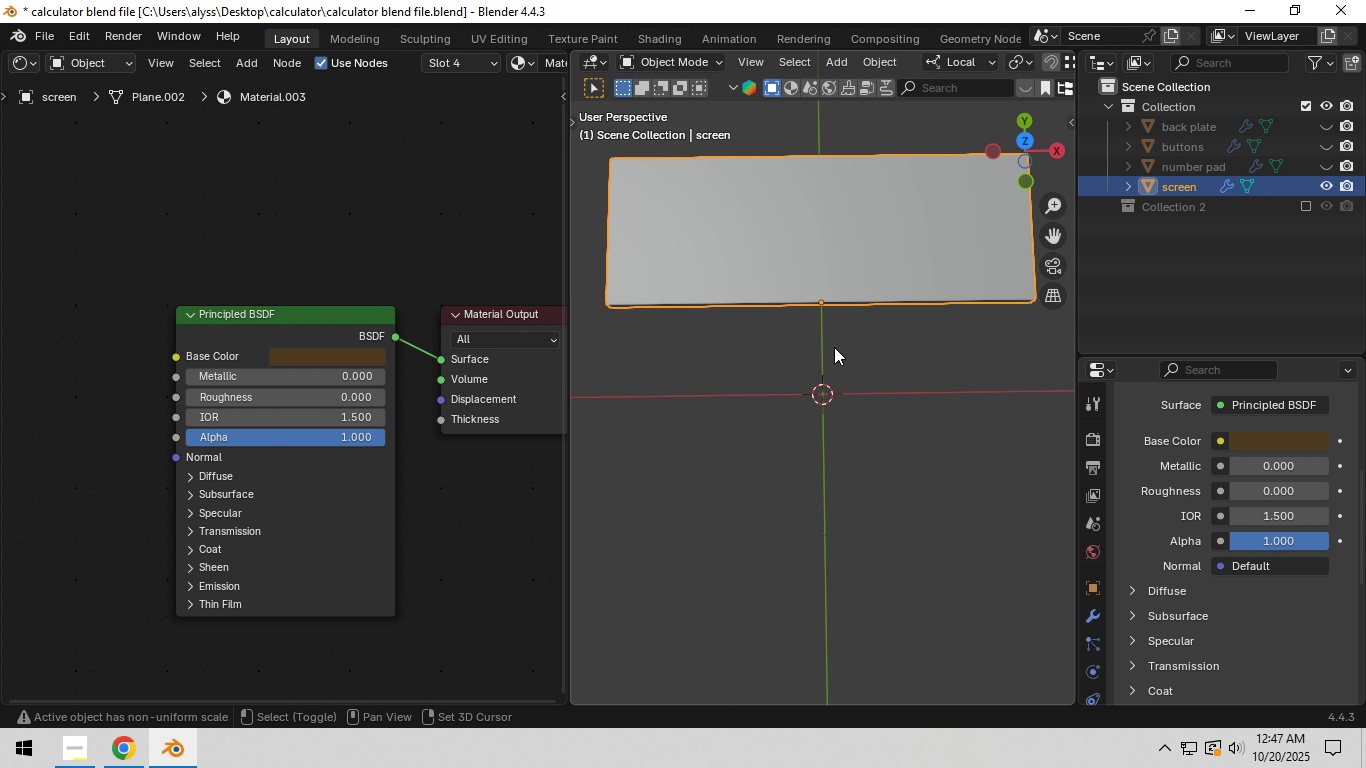 
hold_key(key=ShiftLeft, duration=0.66)
 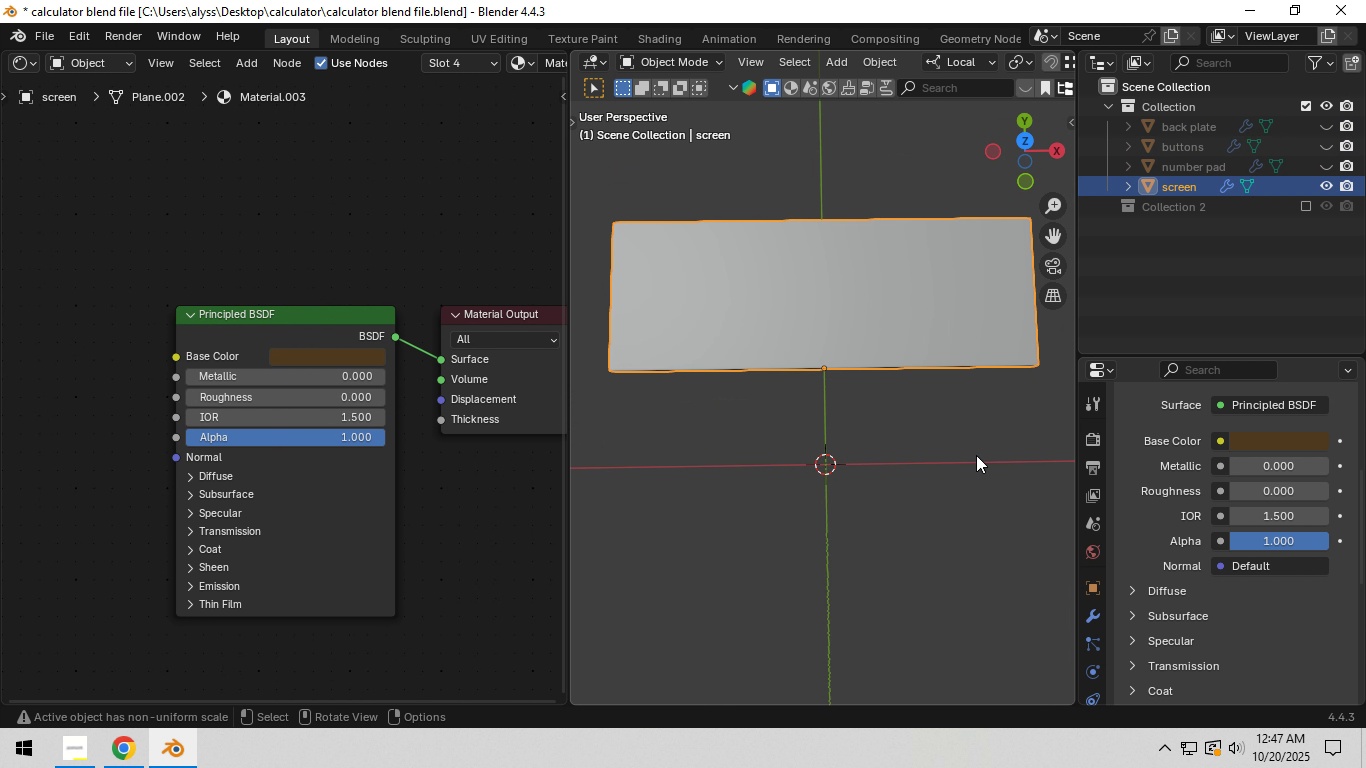 
mouse_move([1069, 496])
 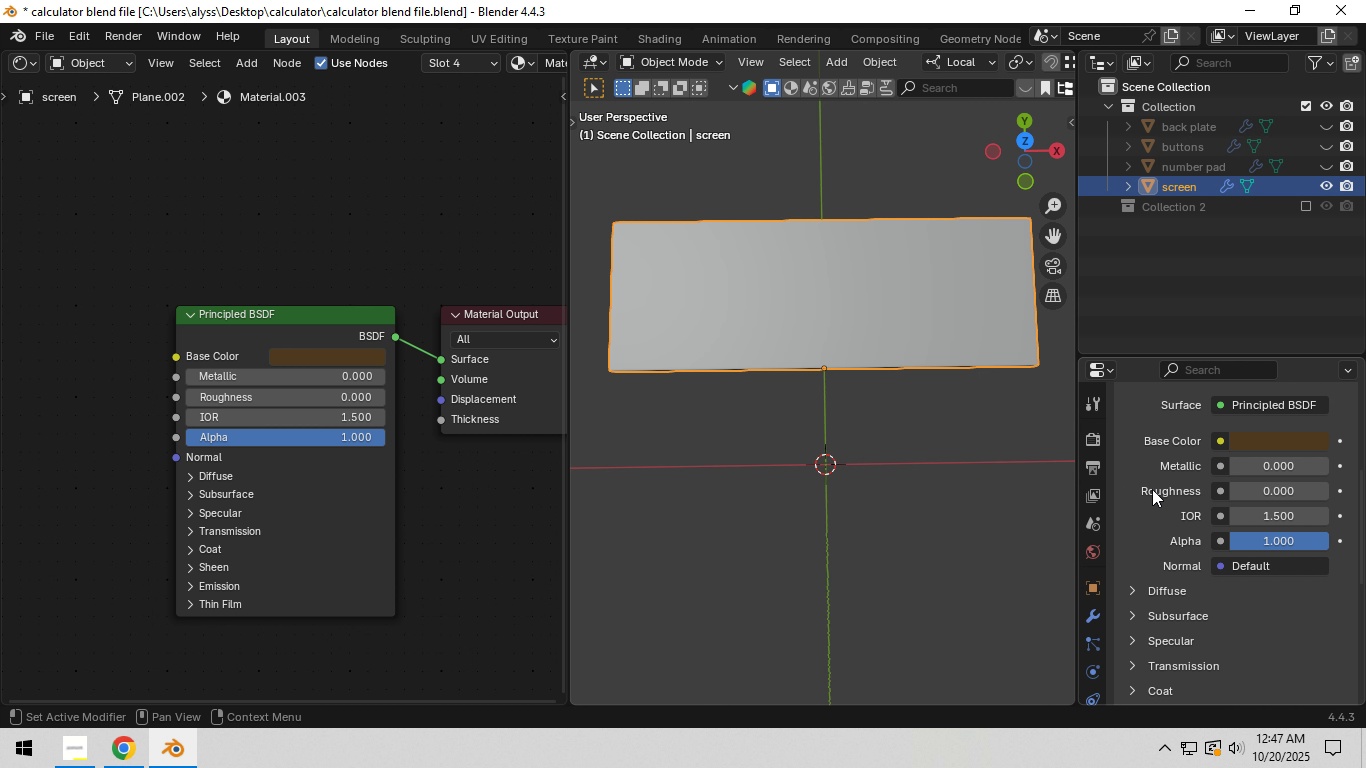 
scroll: coordinate [1159, 491], scroll_direction: up, amount: 9.0
 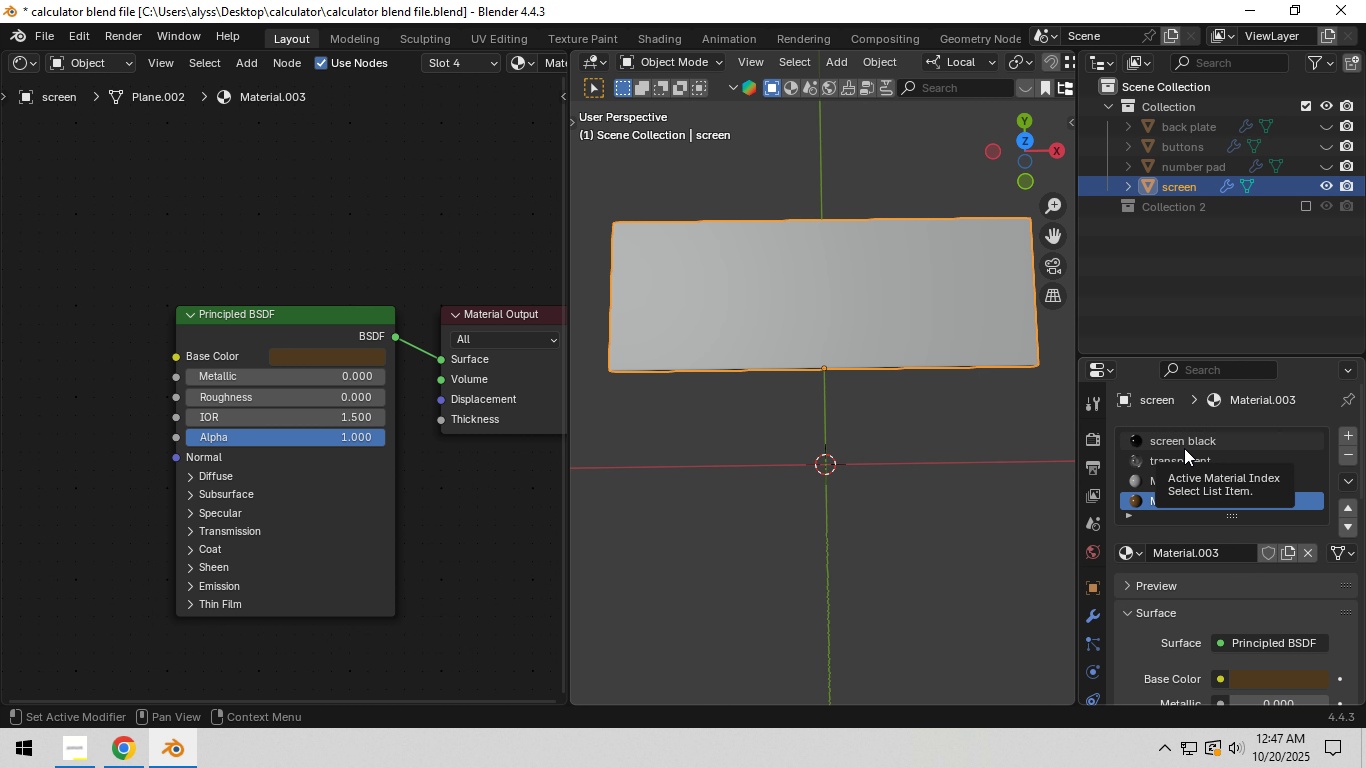 
left_click([1184, 448])
 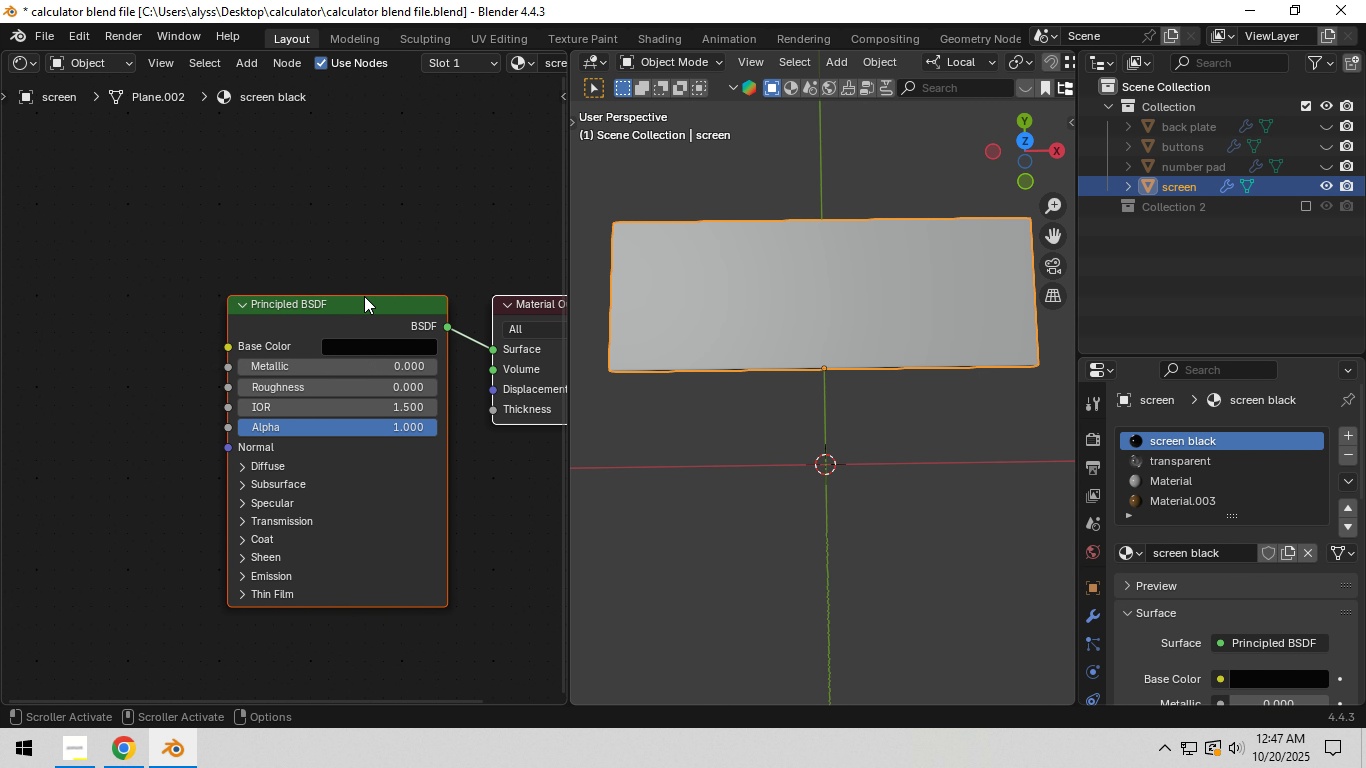 
left_click([357, 309])
 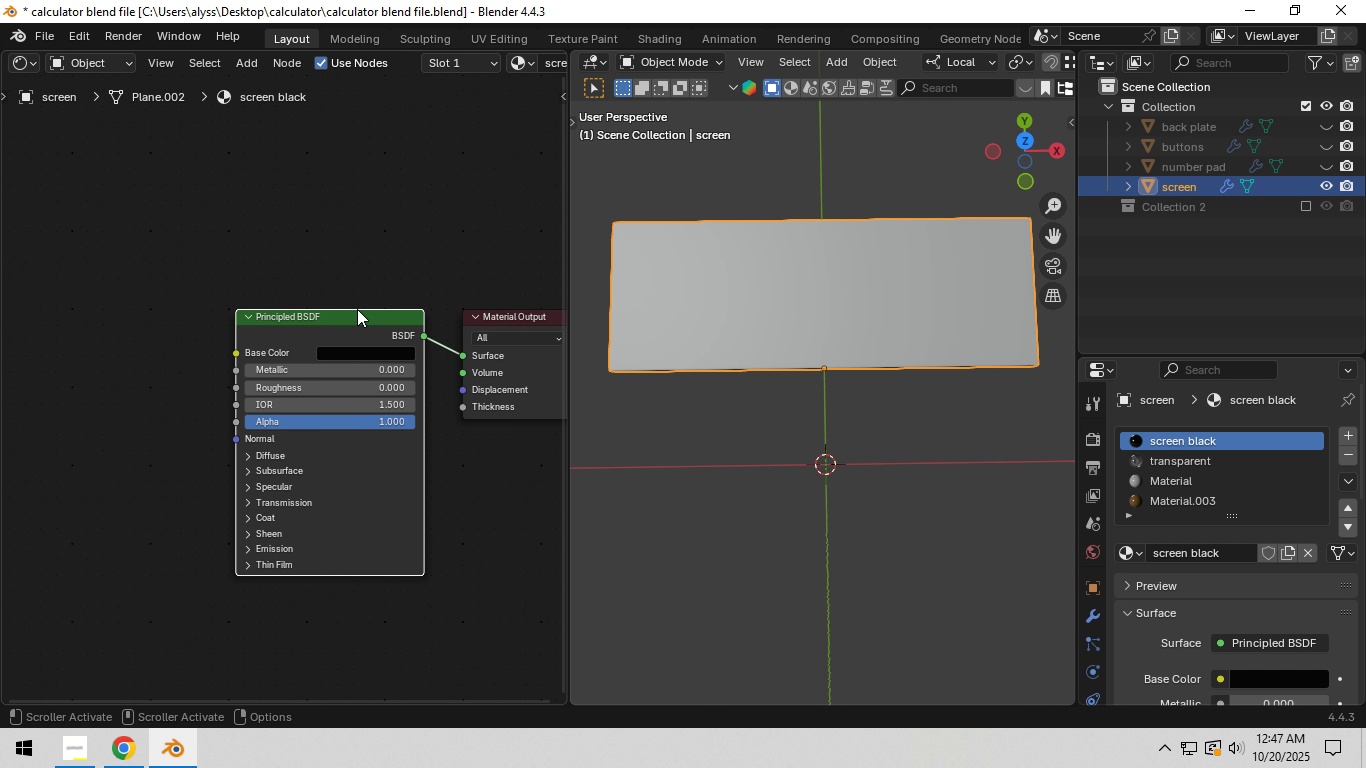 
scroll: coordinate [357, 309], scroll_direction: down, amount: 5.0
 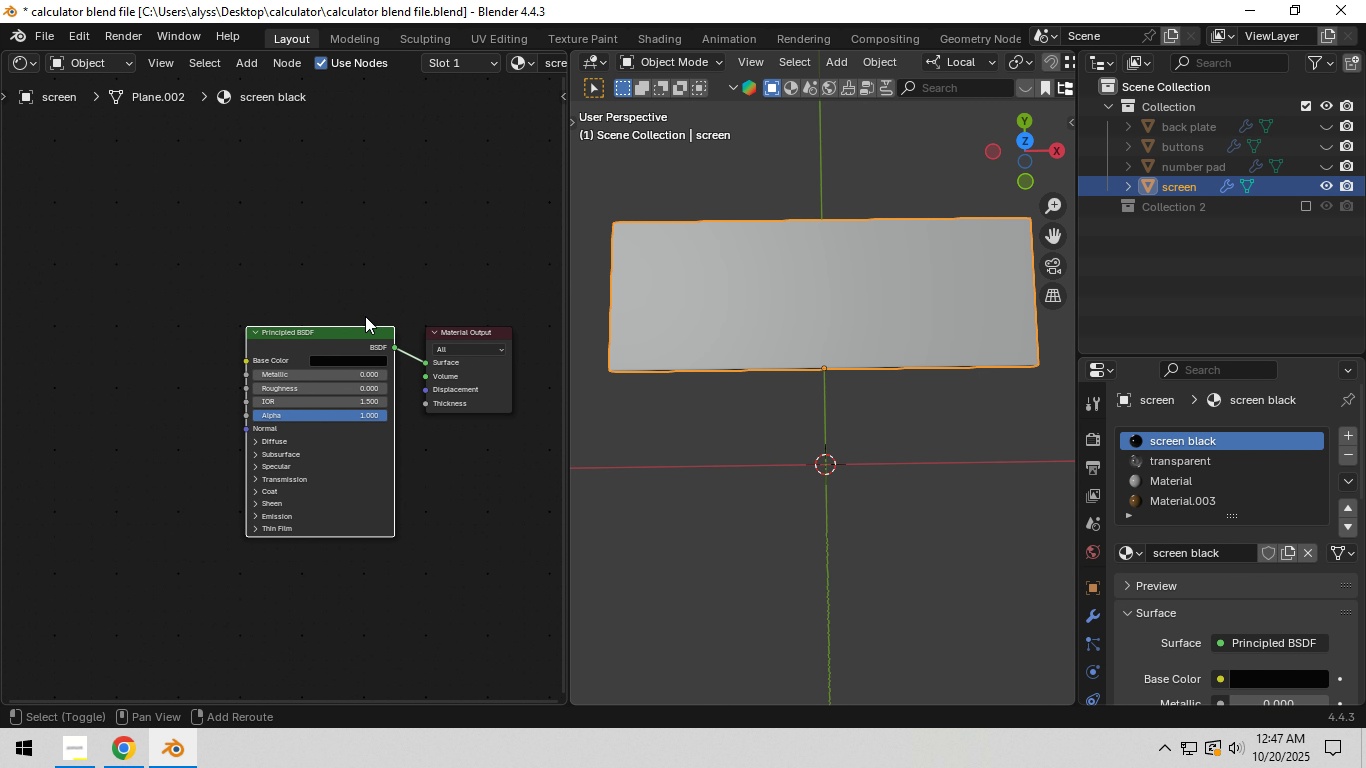 
key(Shift+D)
 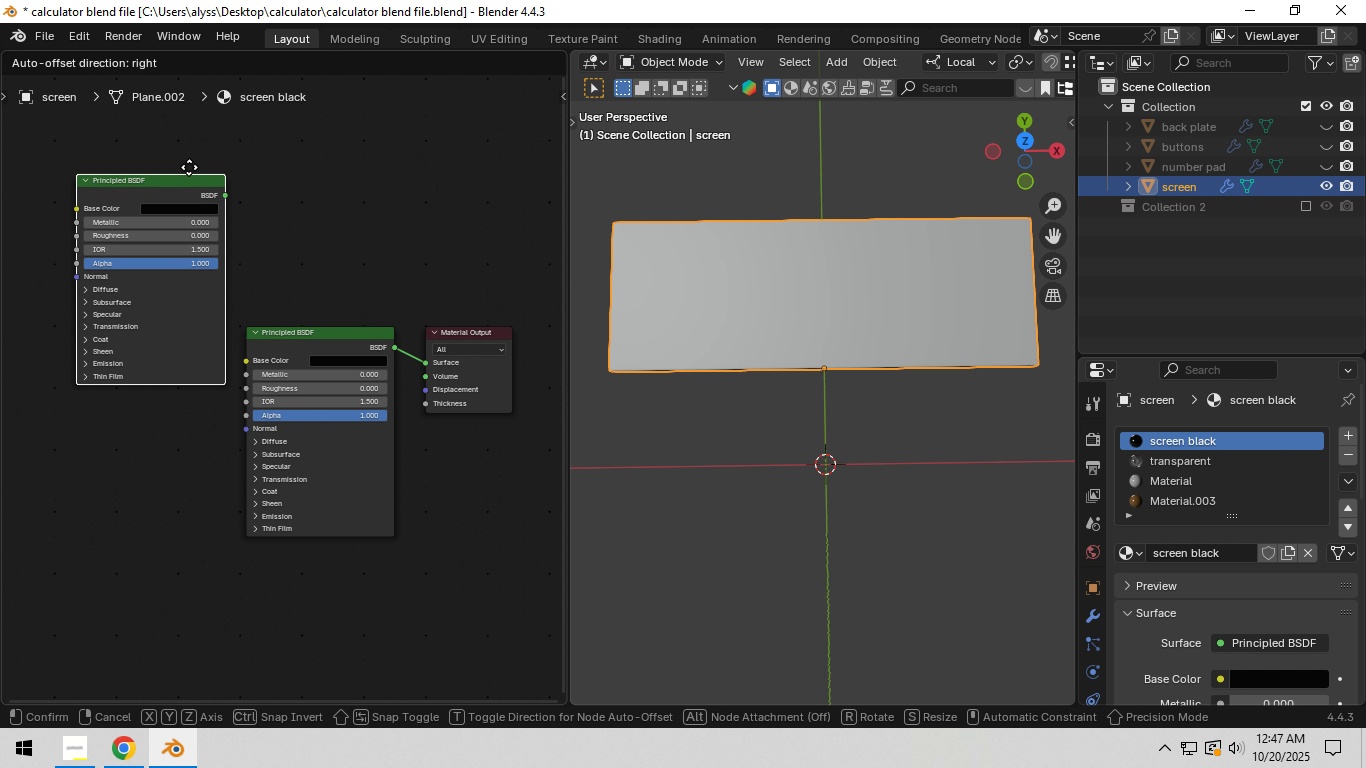 
left_click([187, 164])
 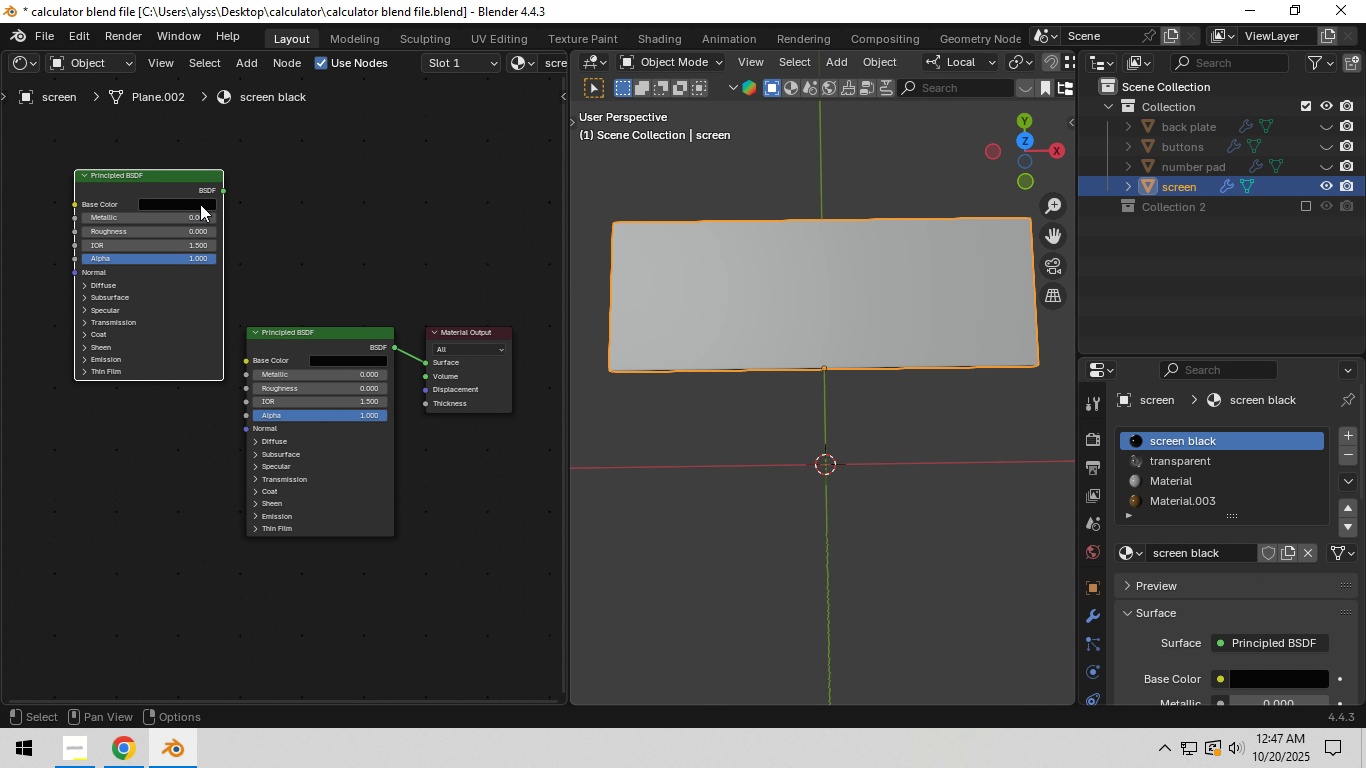 
left_click([200, 204])
 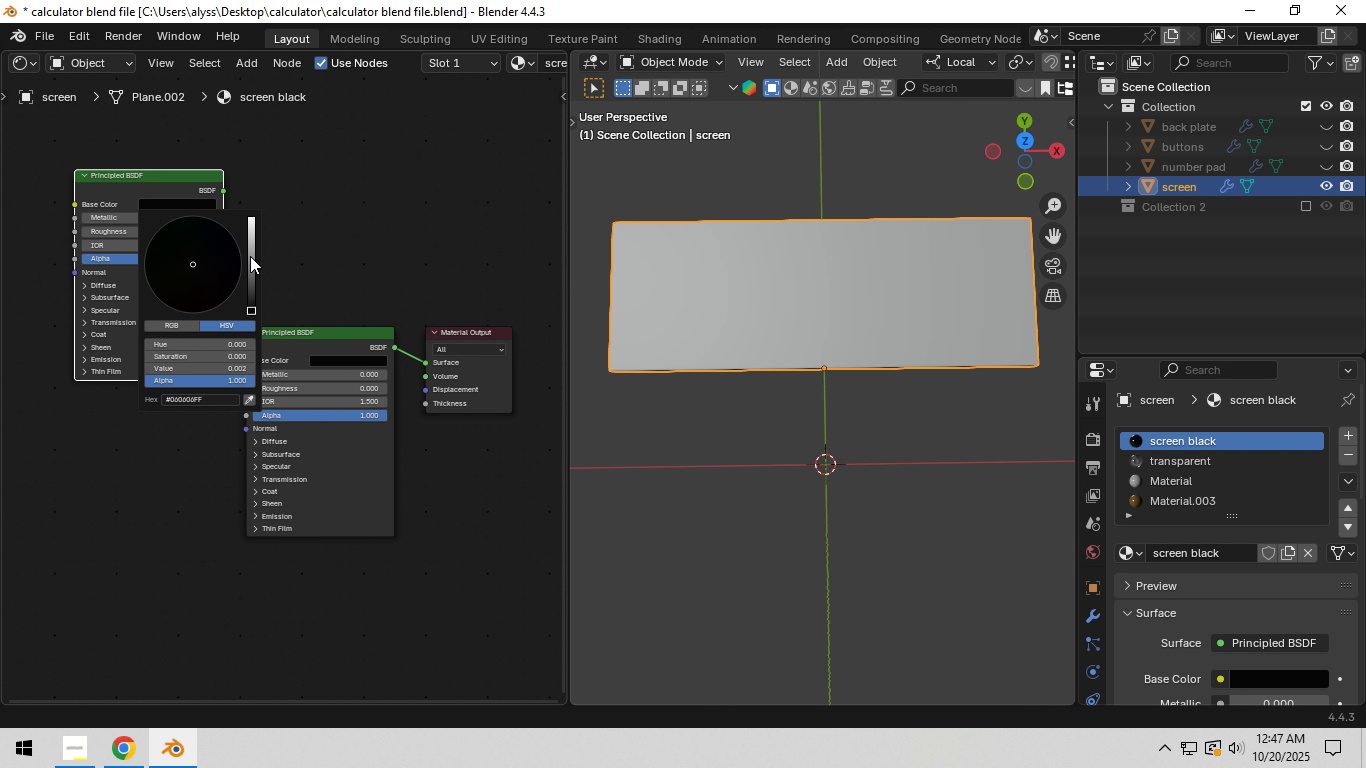 
left_click_drag(start_coordinate=[250, 256], to_coordinate=[250, 277])
 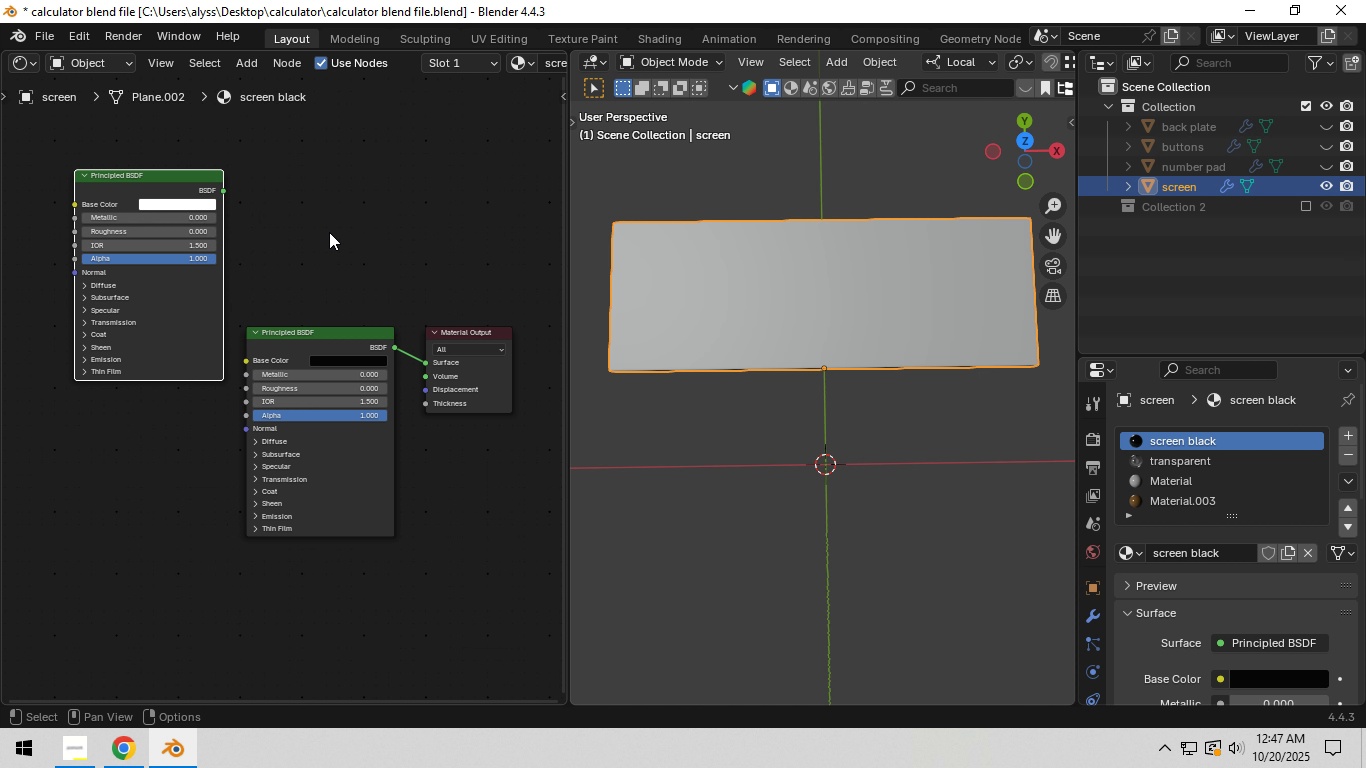 
left_click([329, 232])
 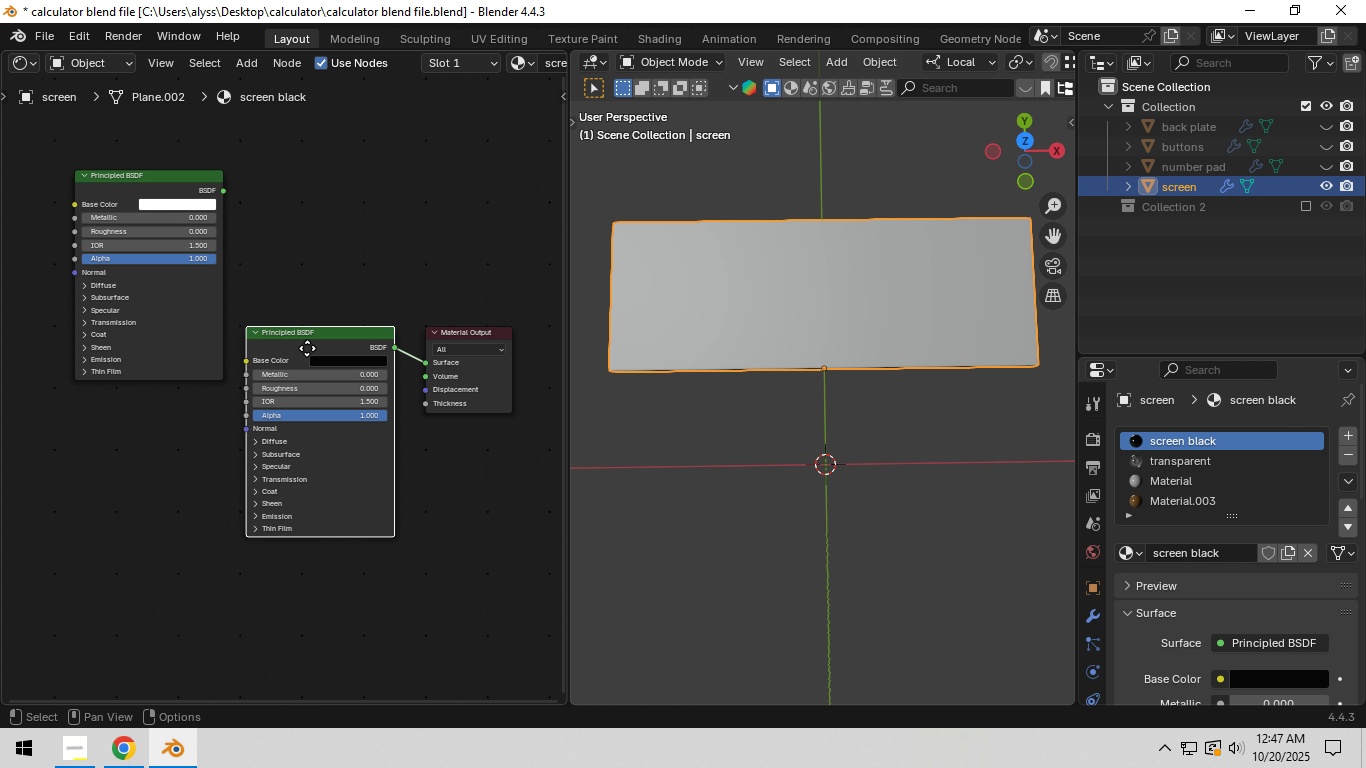 
left_click_drag(start_coordinate=[307, 341], to_coordinate=[128, 463])
 